 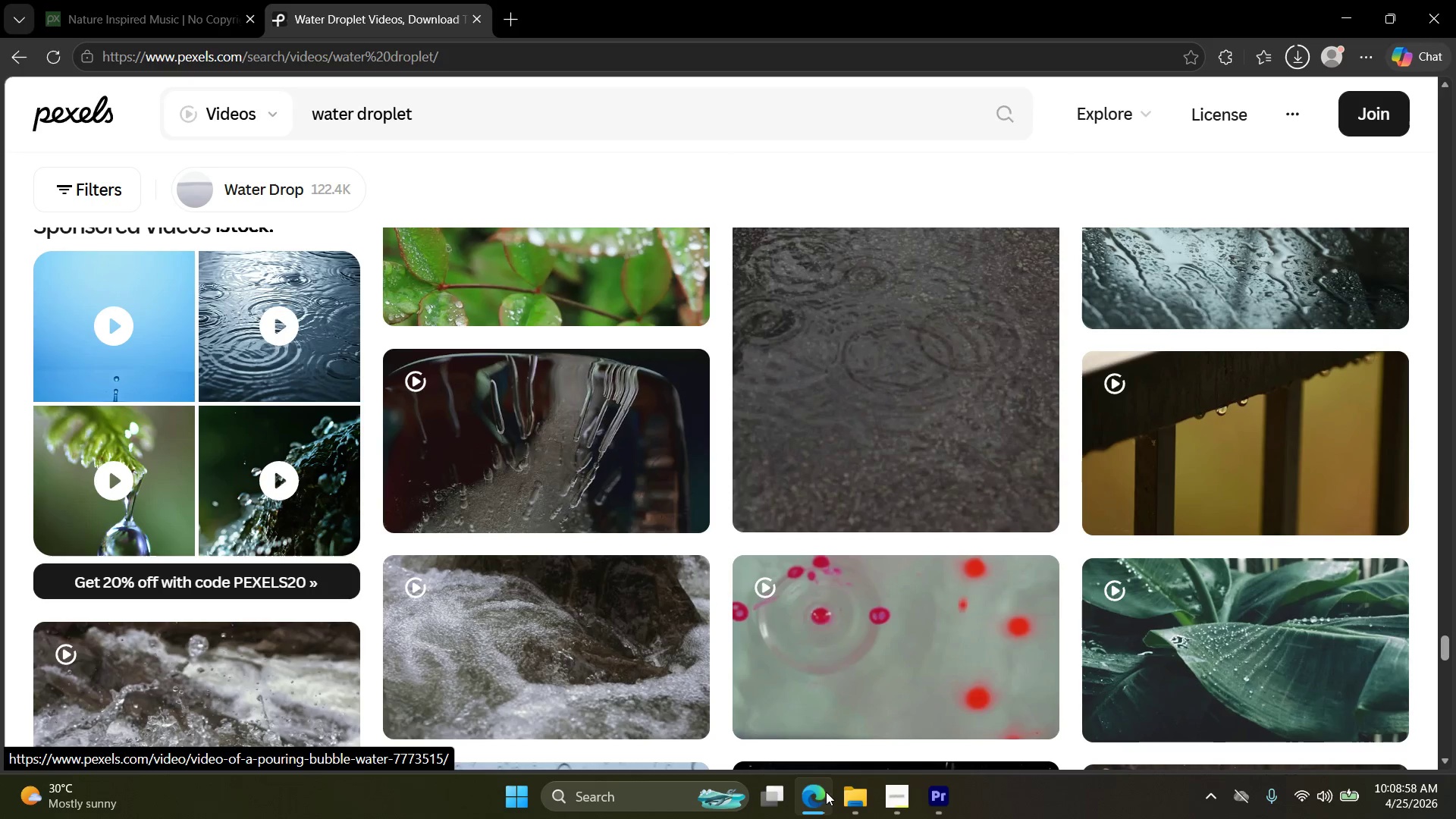 
scroll: coordinate [713, 605], scroll_direction: down, amount: 24.0
 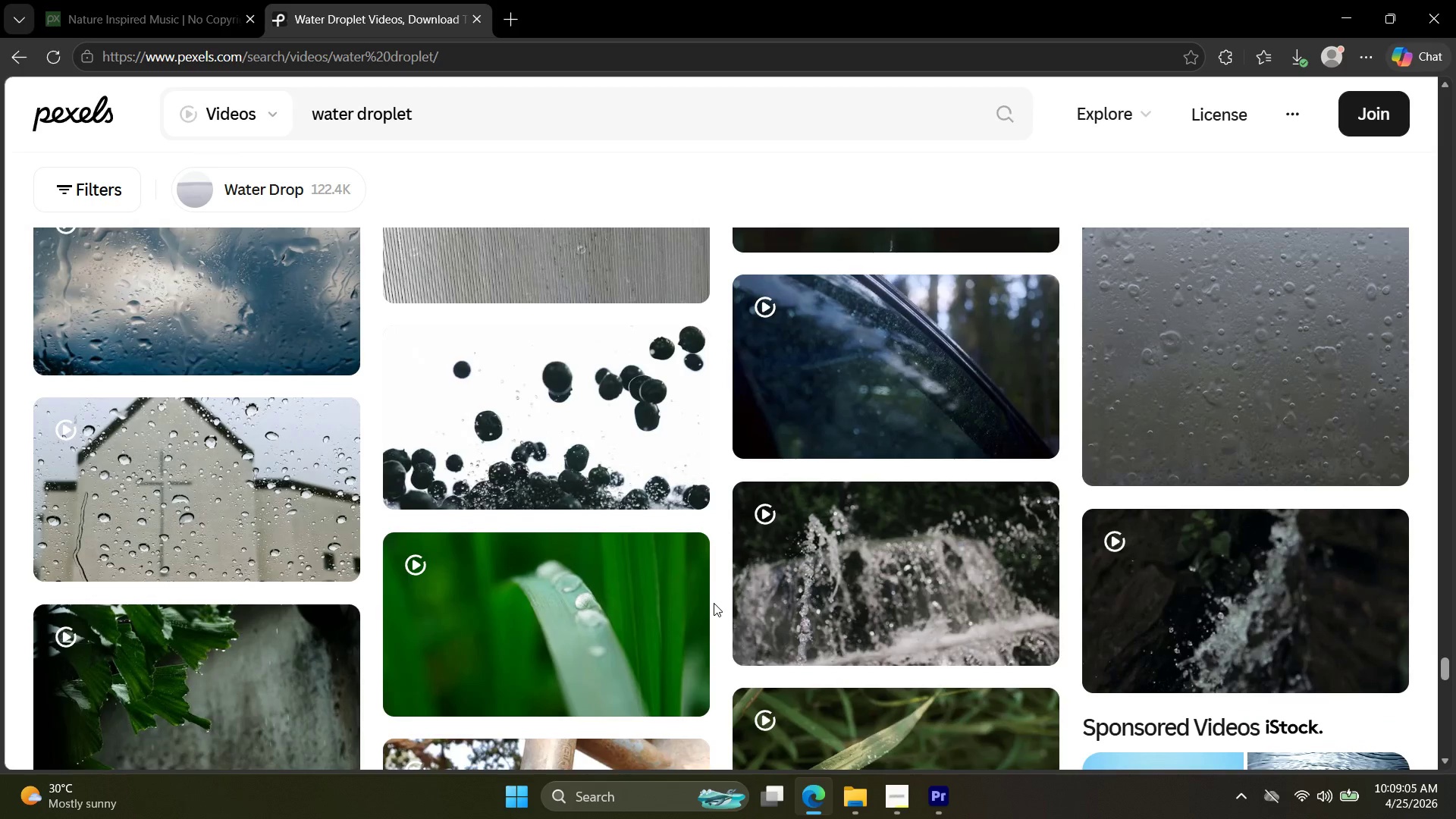 
scroll: coordinate [716, 607], scroll_direction: down, amount: 13.0
 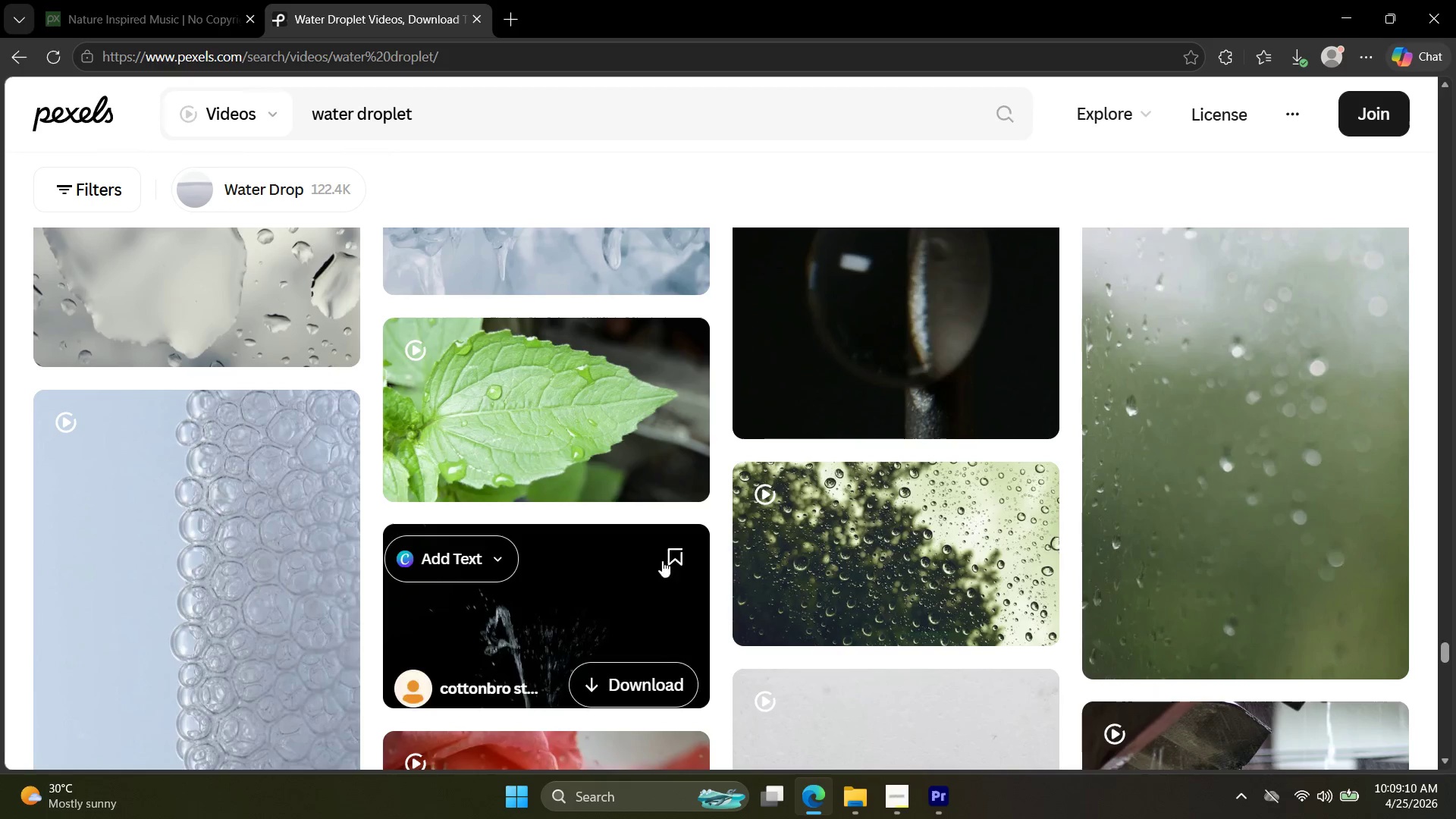 
left_click([541, 418])
 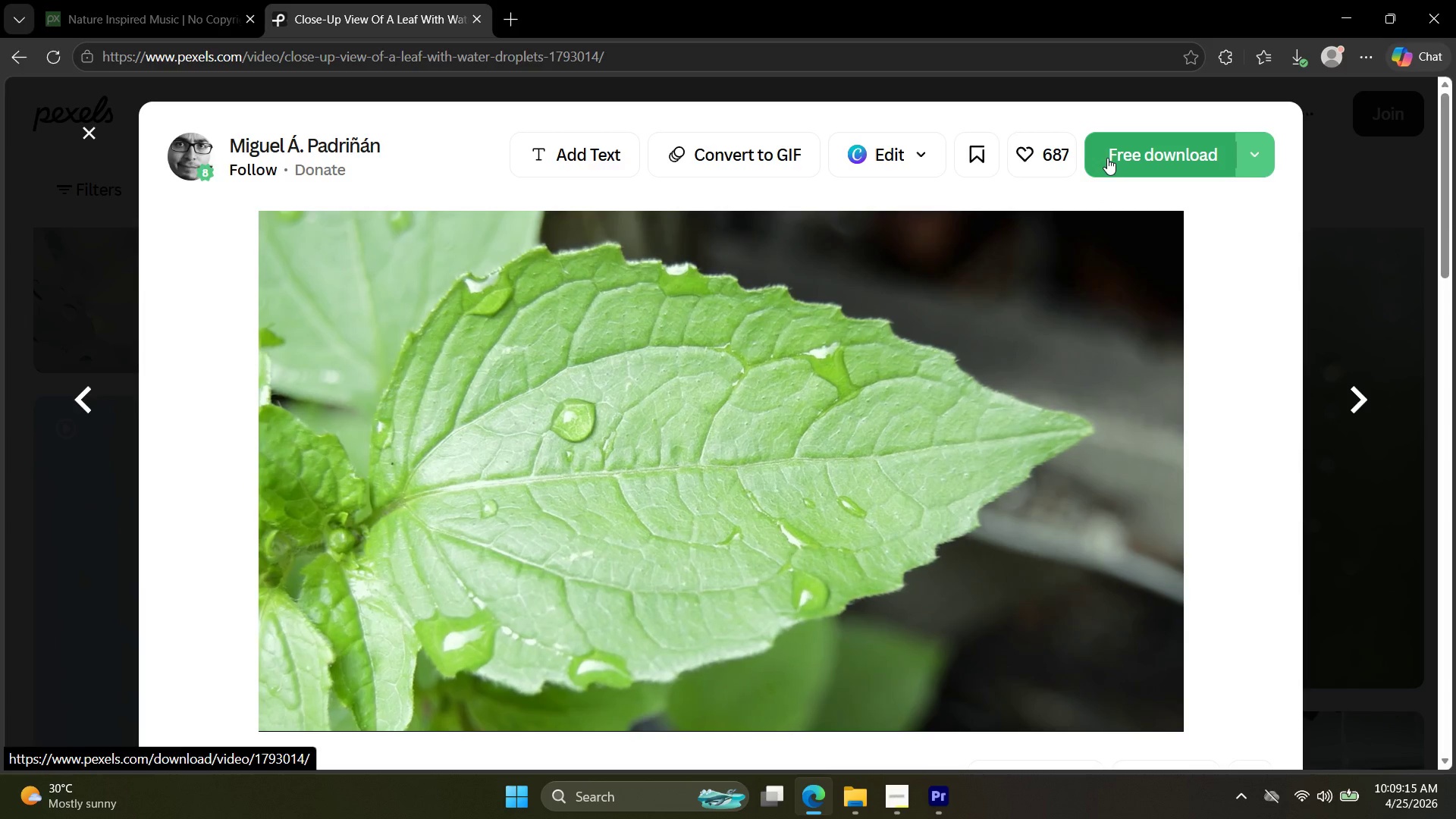 
wait(6.0)
 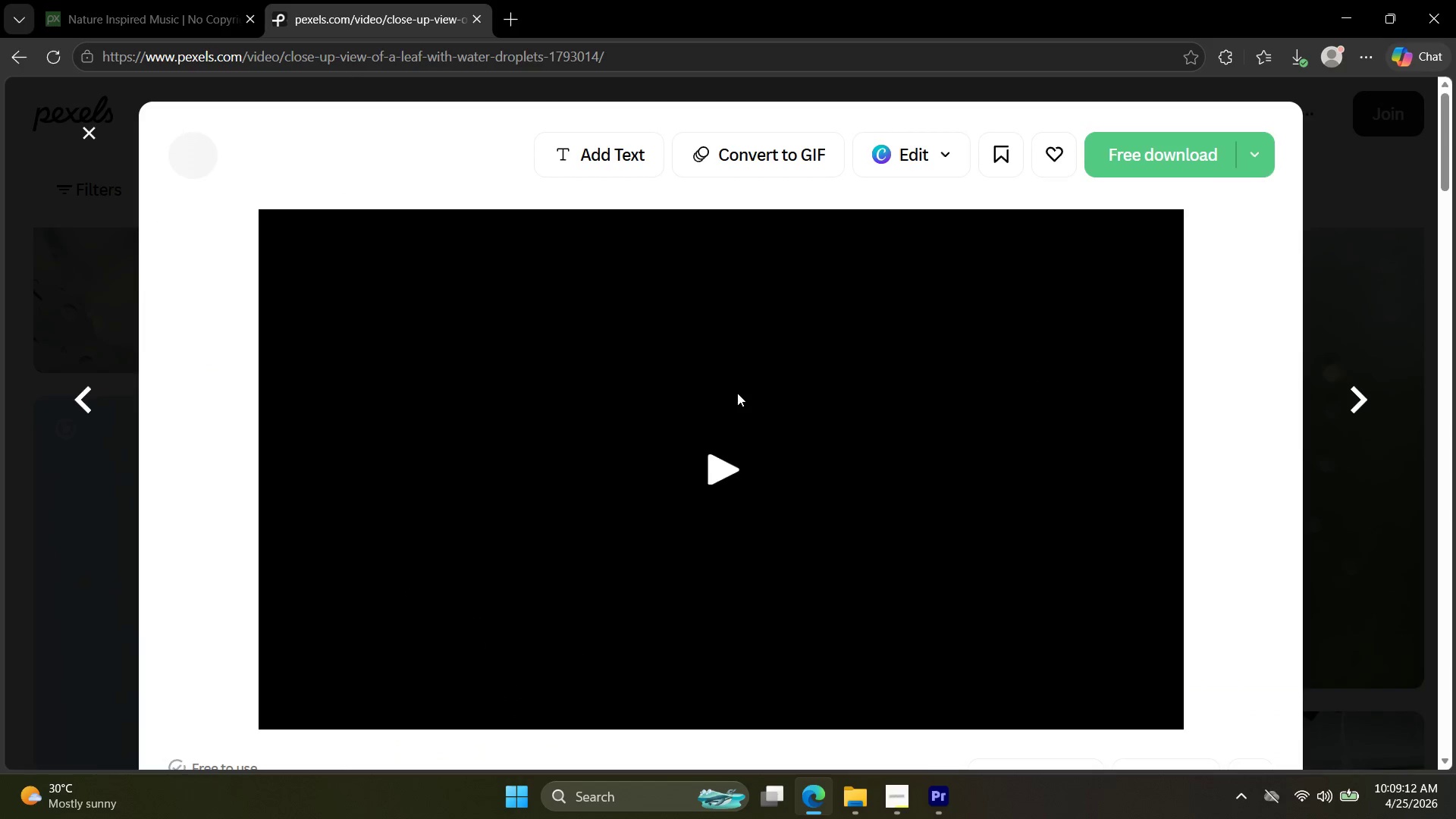 
left_click([986, 118])
 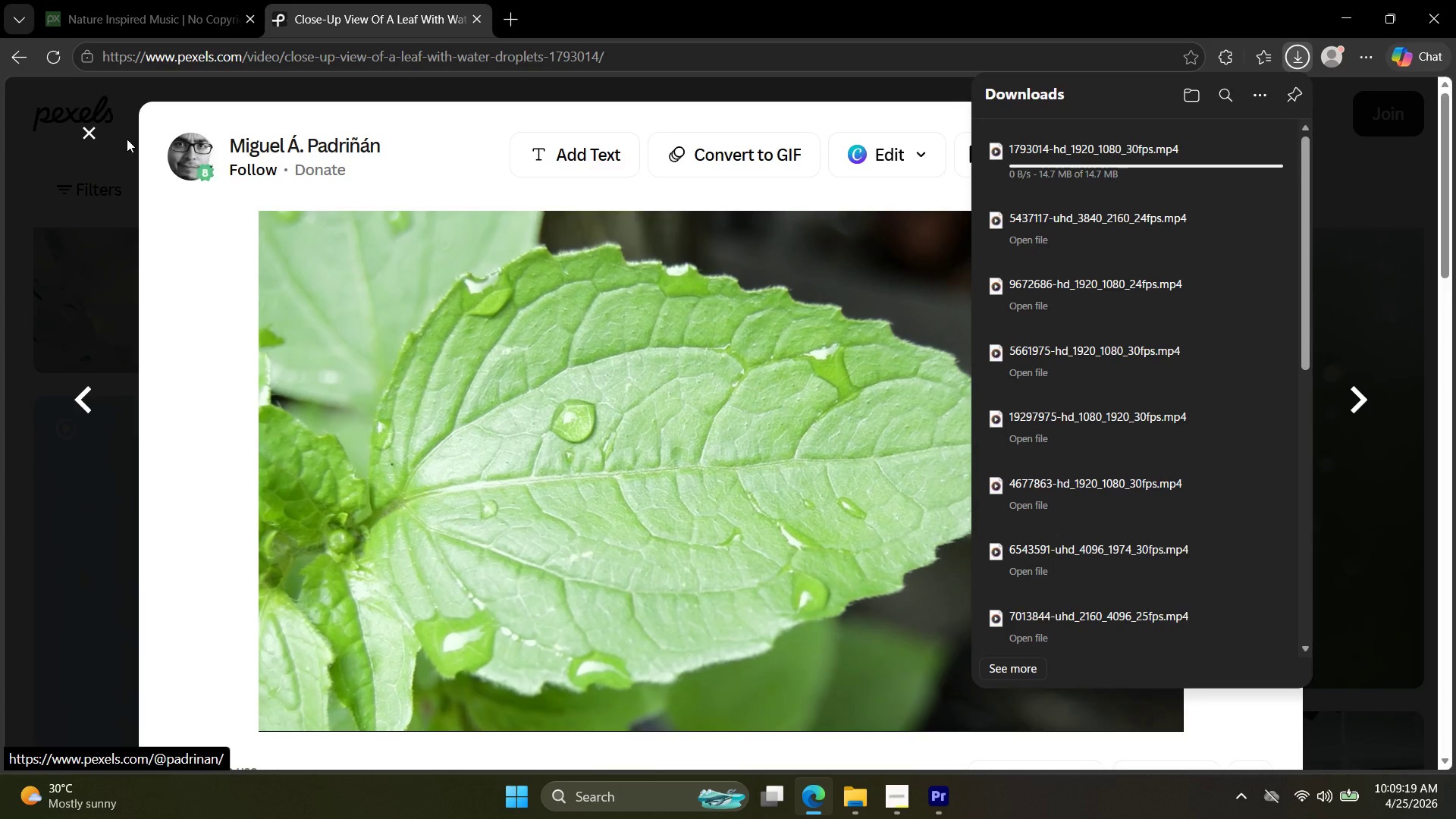 
left_click([96, 138])
 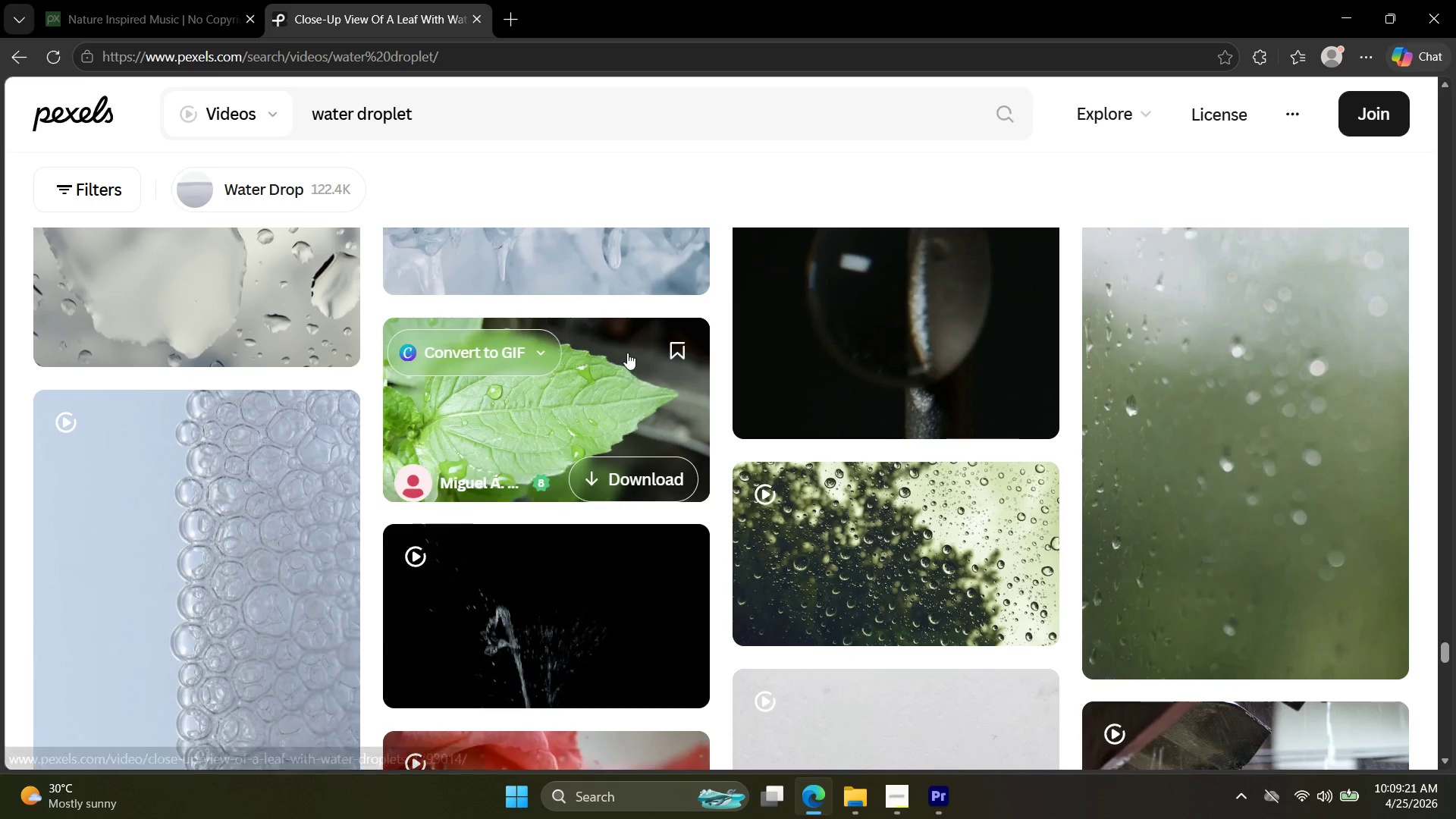 
scroll: coordinate [640, 351], scroll_direction: down, amount: 22.0
 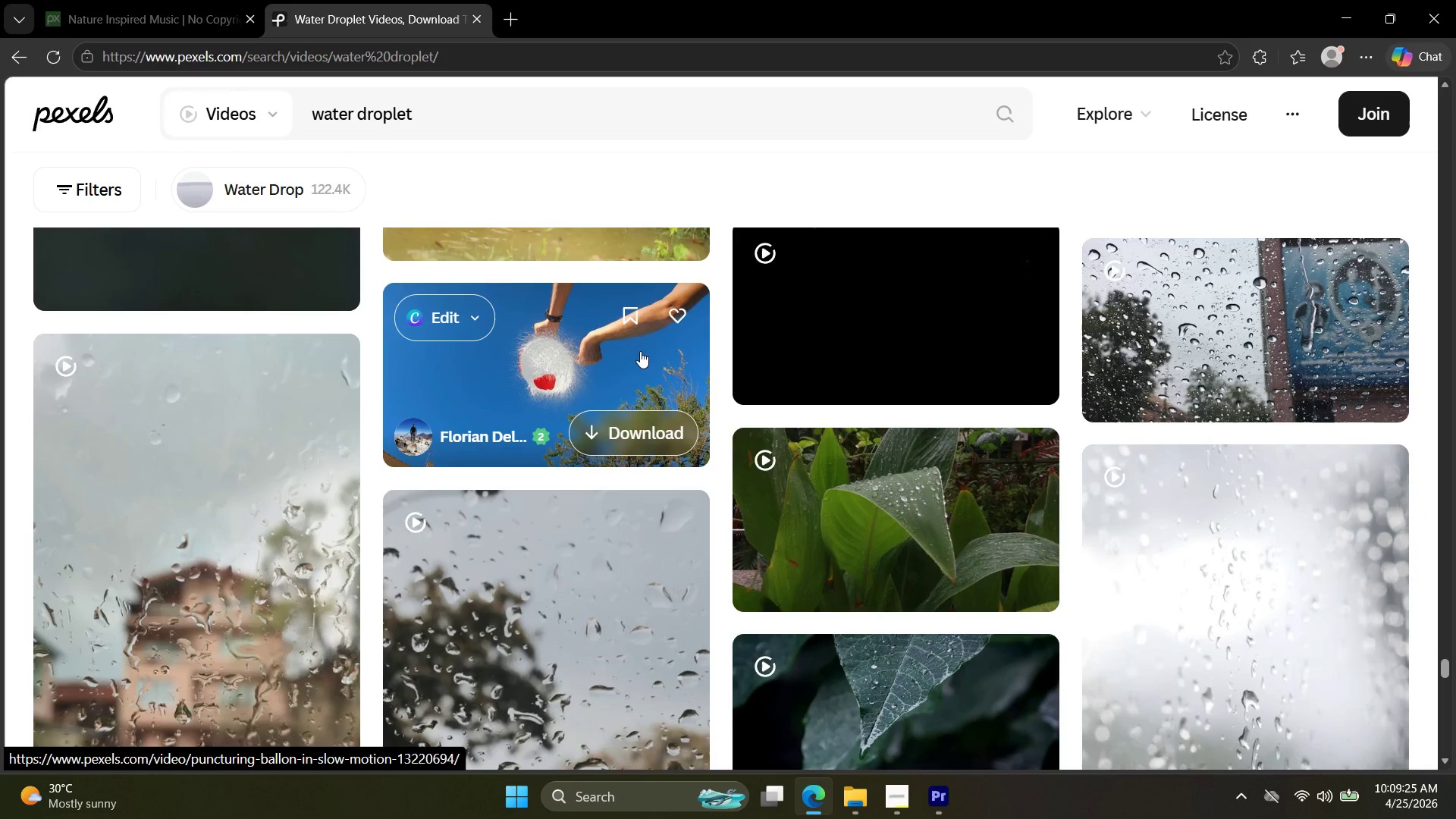 
scroll: coordinate [644, 372], scroll_direction: down, amount: 24.0
 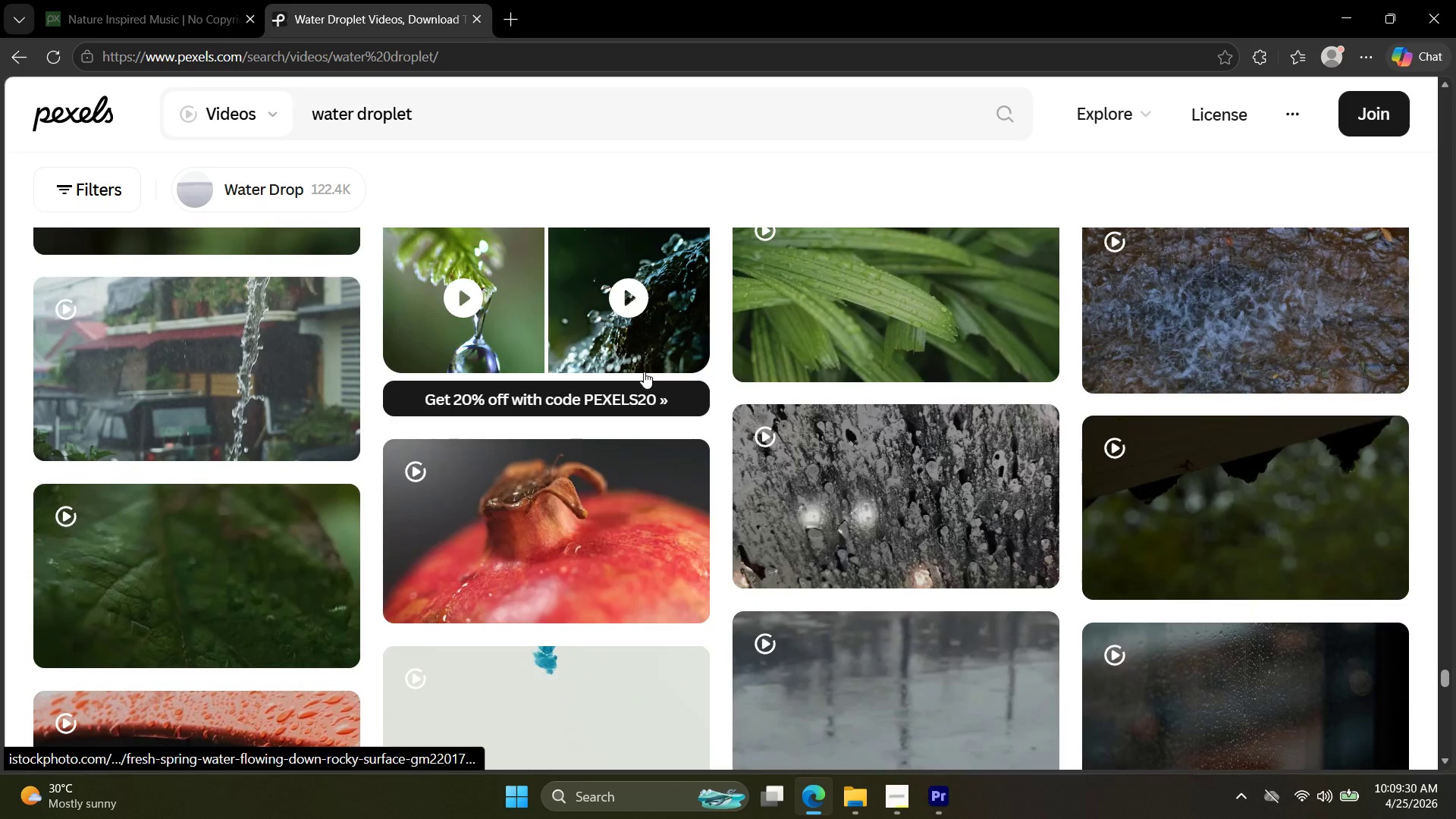 
scroll: coordinate [648, 388], scroll_direction: down, amount: 21.0
 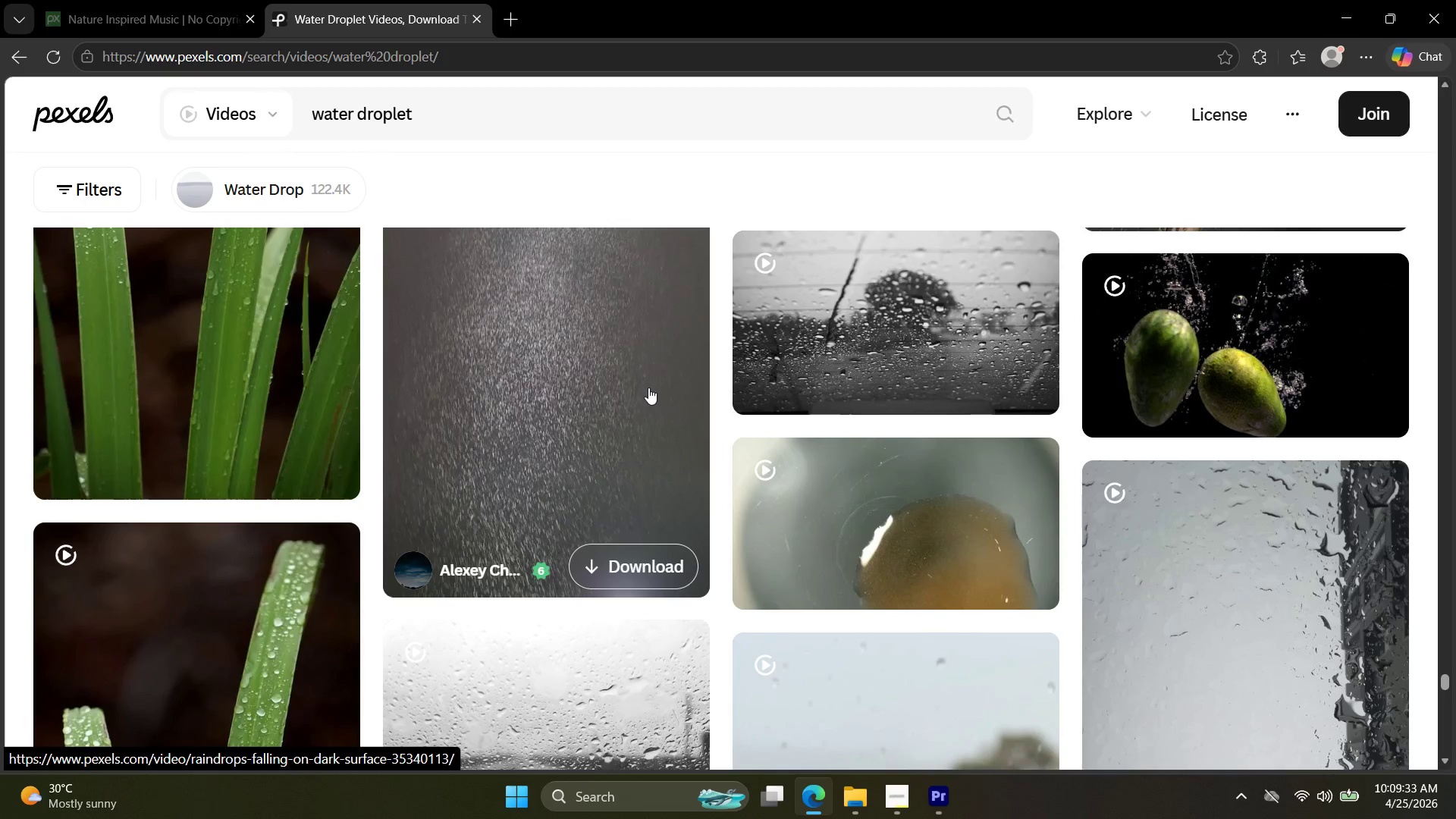 
scroll: coordinate [648, 388], scroll_direction: up, amount: 4.0
 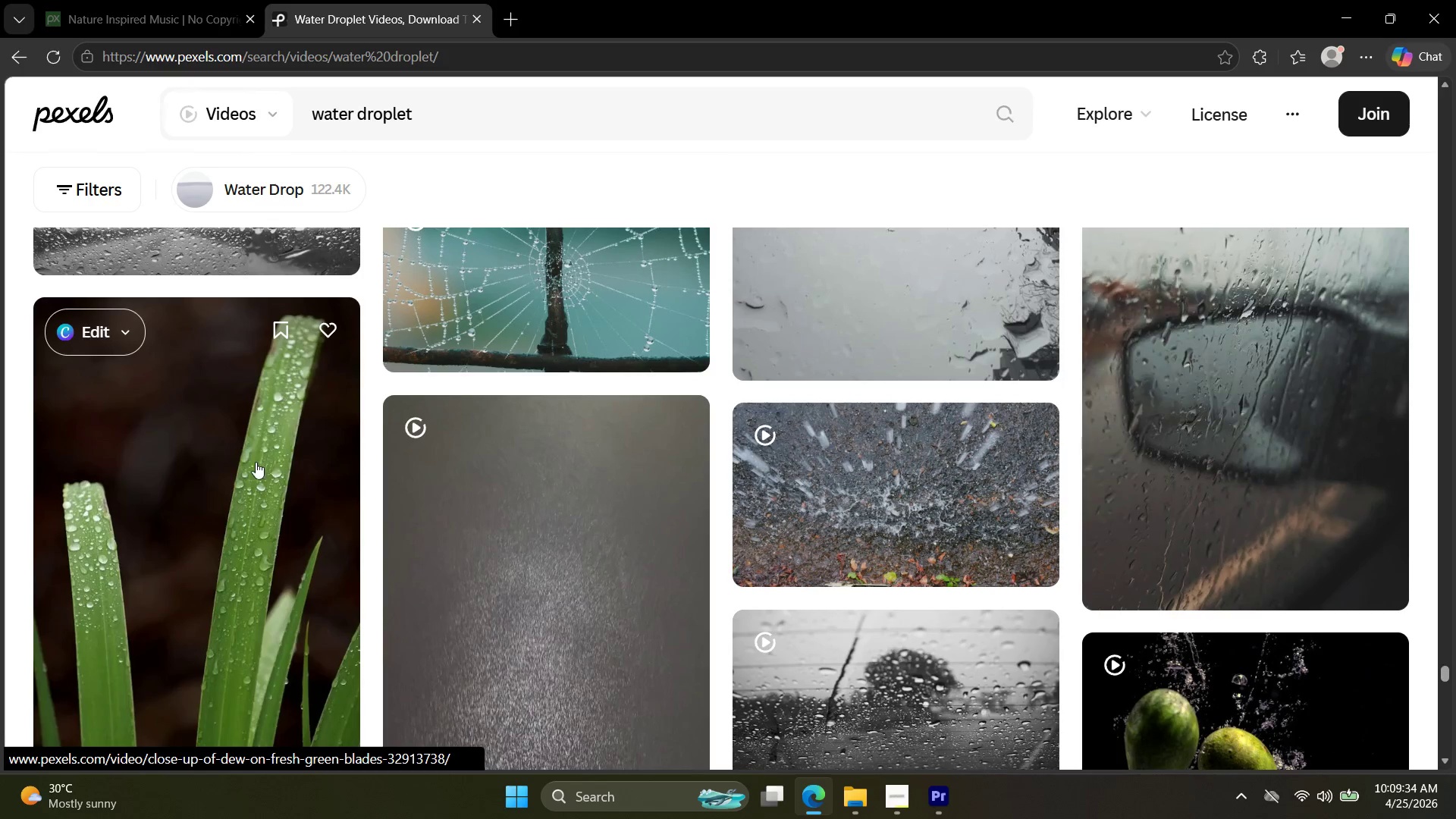 
scroll: coordinate [267, 443], scroll_direction: down, amount: 13.0
 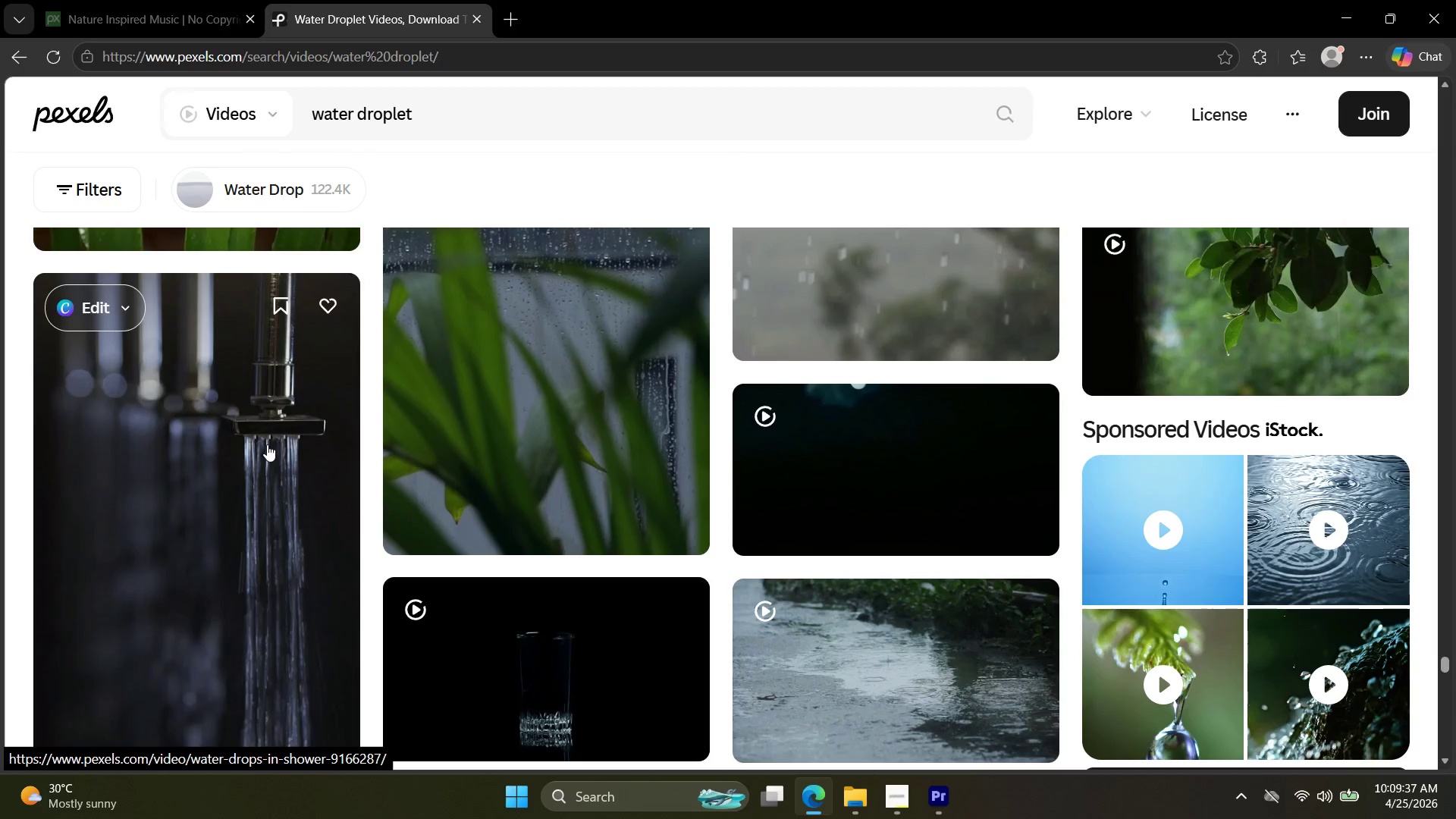 
scroll: coordinate [267, 447], scroll_direction: up, amount: 5.0
 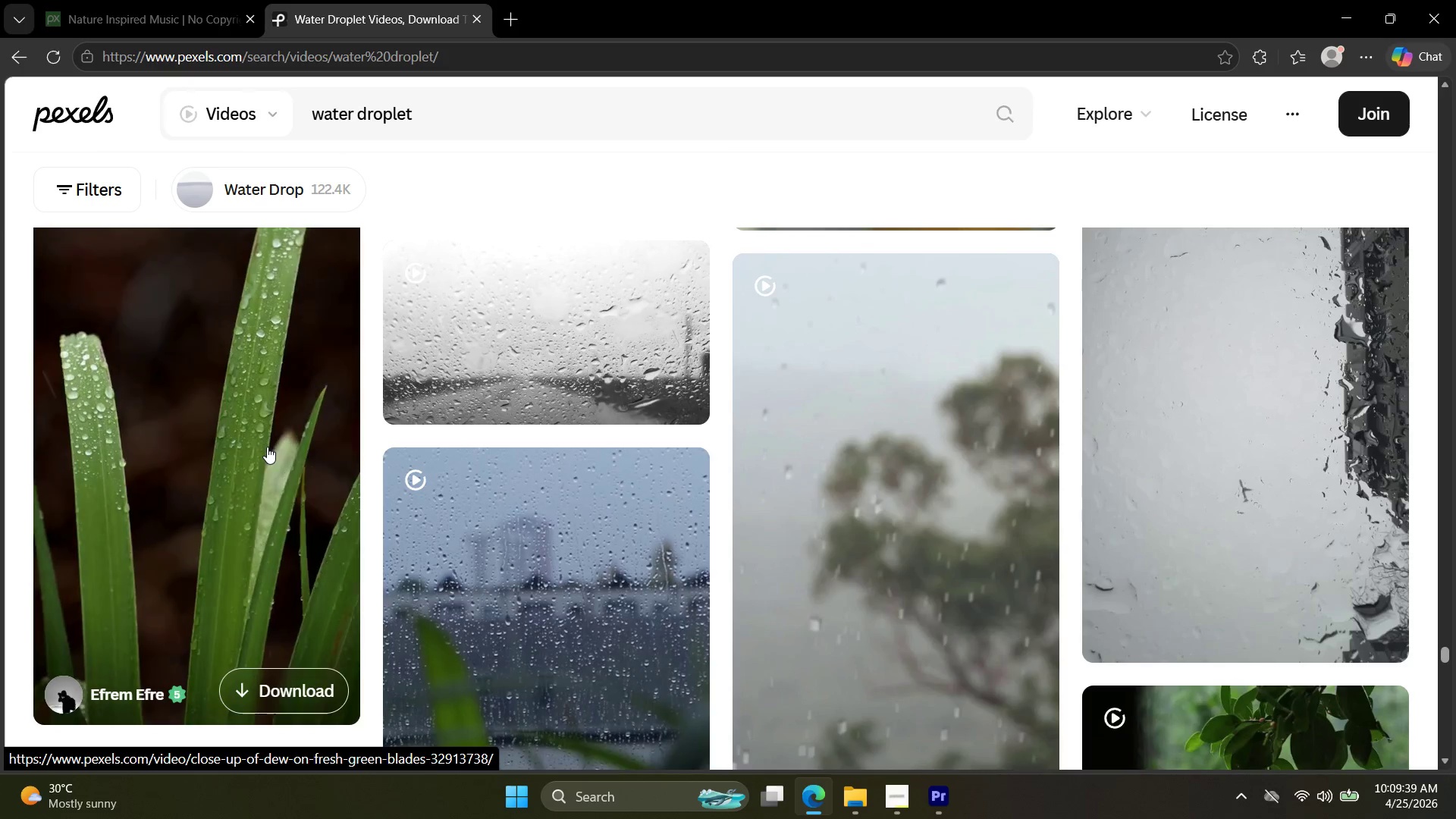 
left_click([267, 447])
 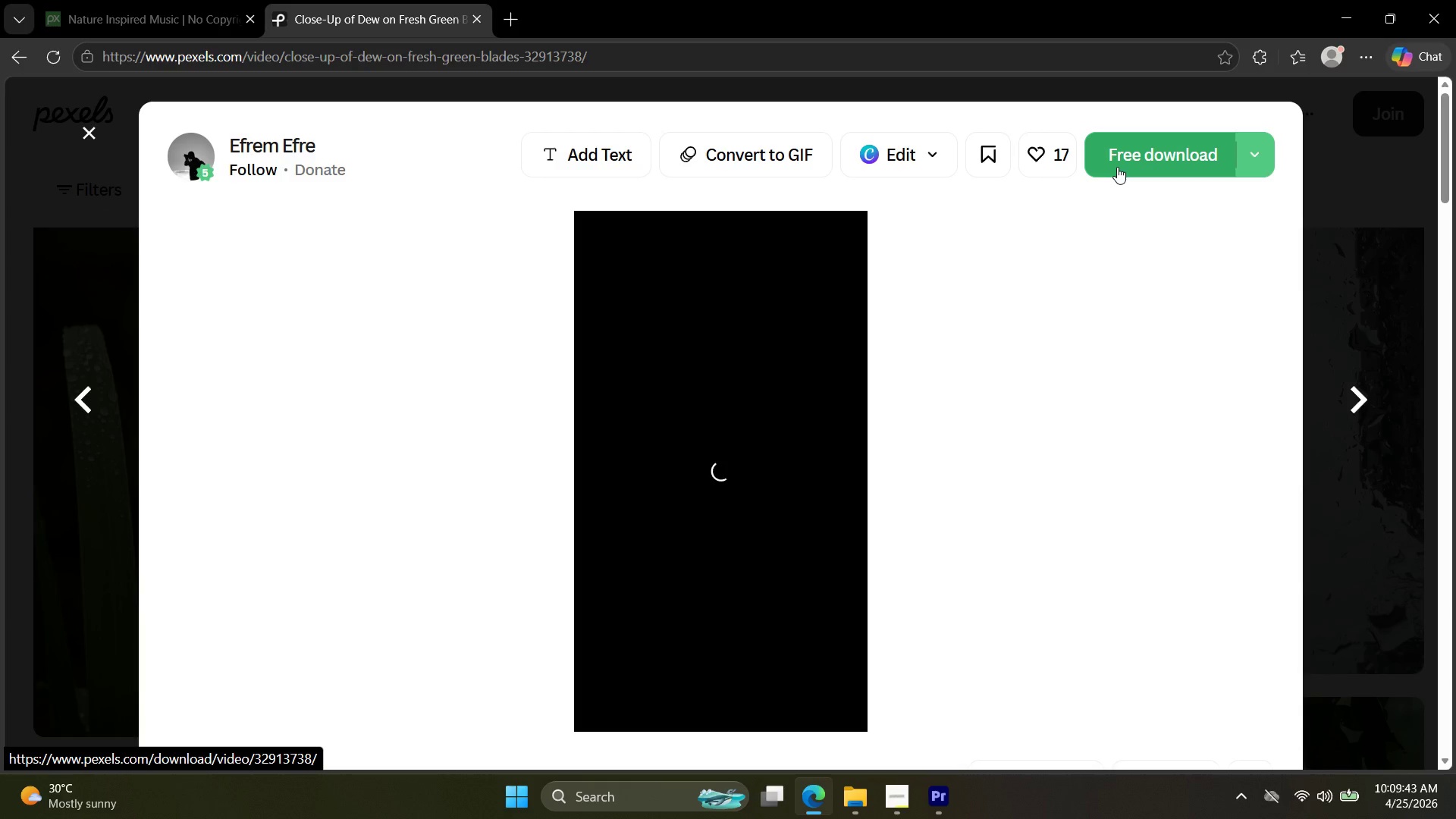 
left_click([1117, 167])
 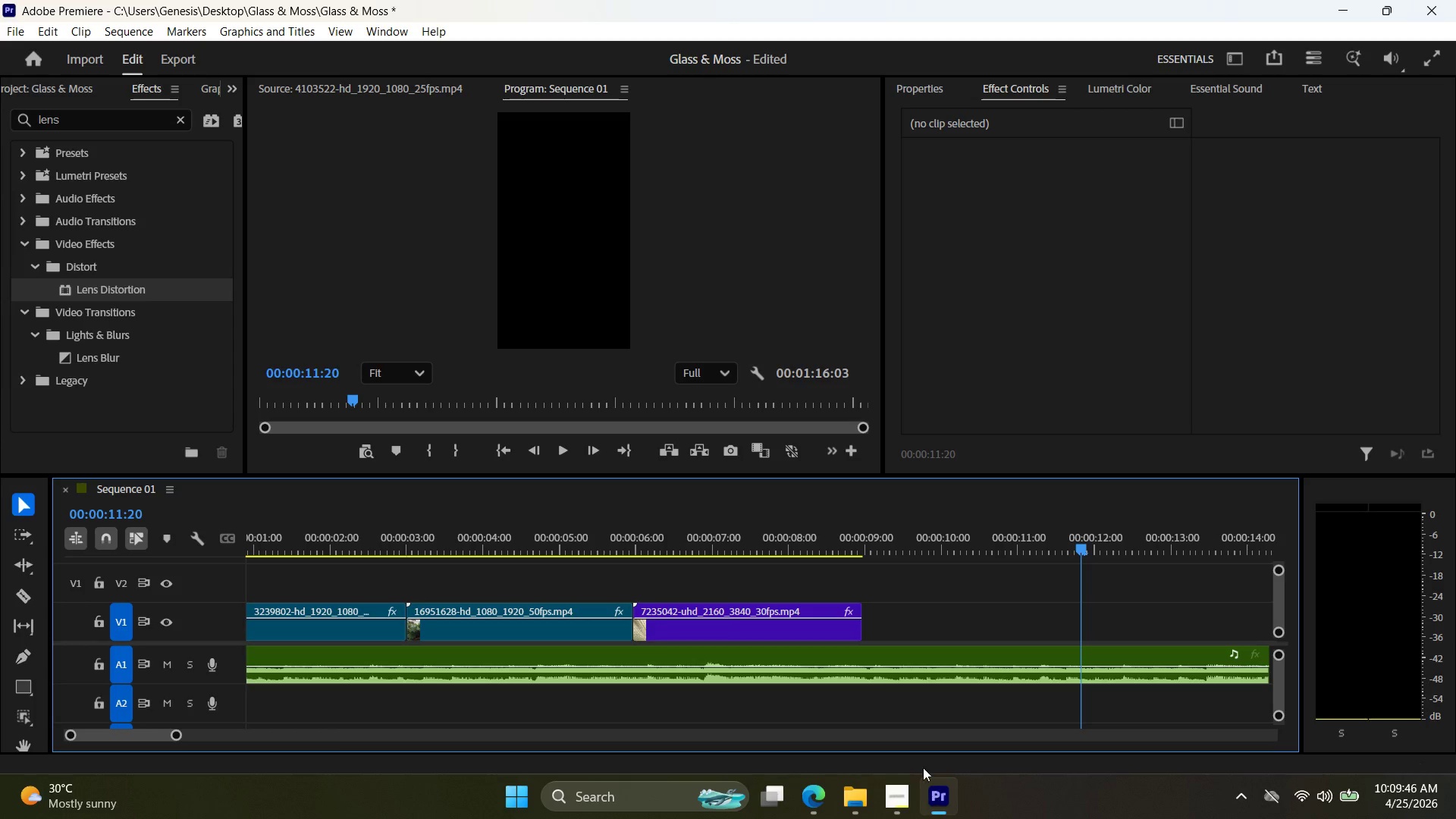 
left_click([742, 617])
 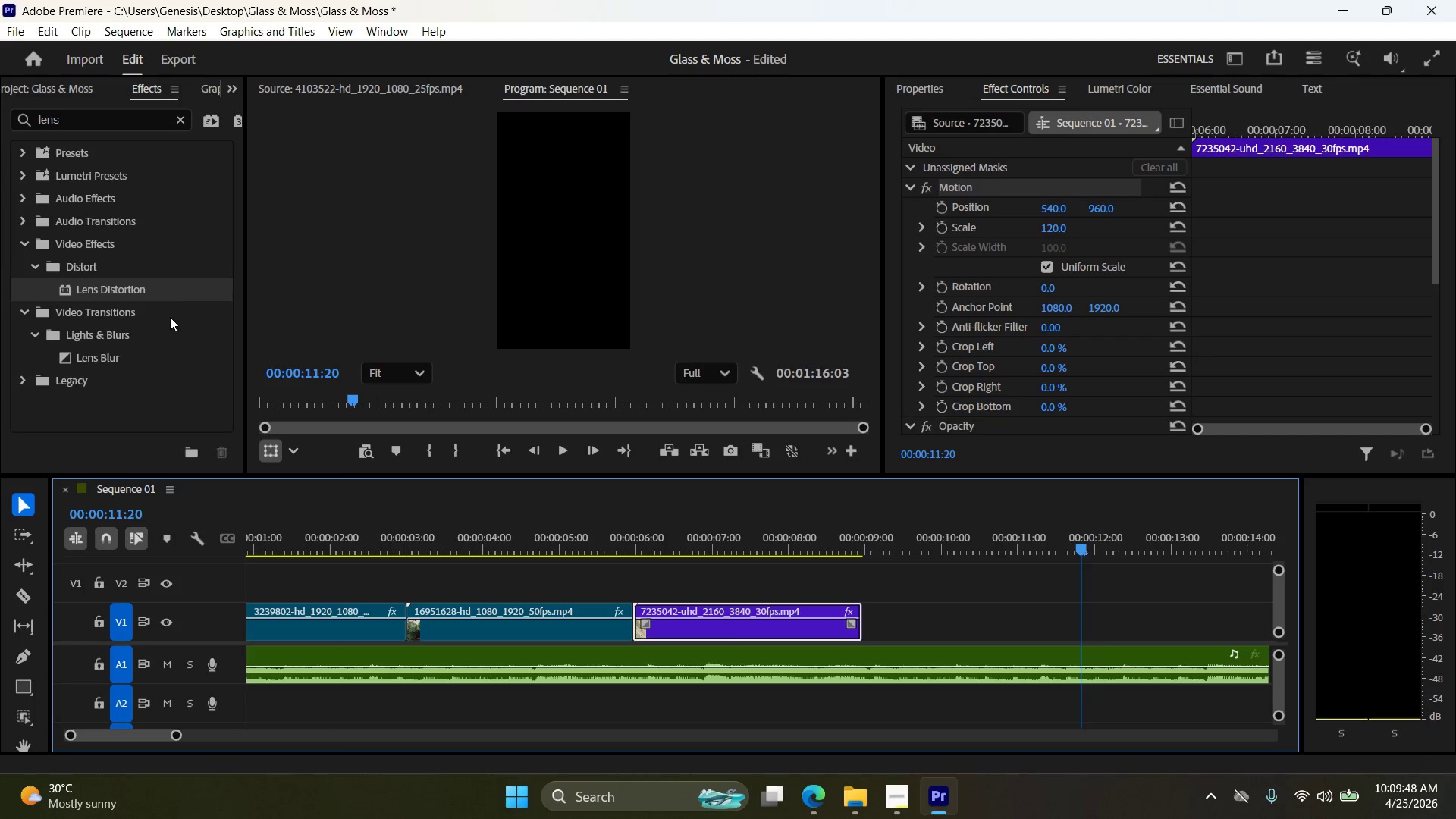 
key(Control+I)
 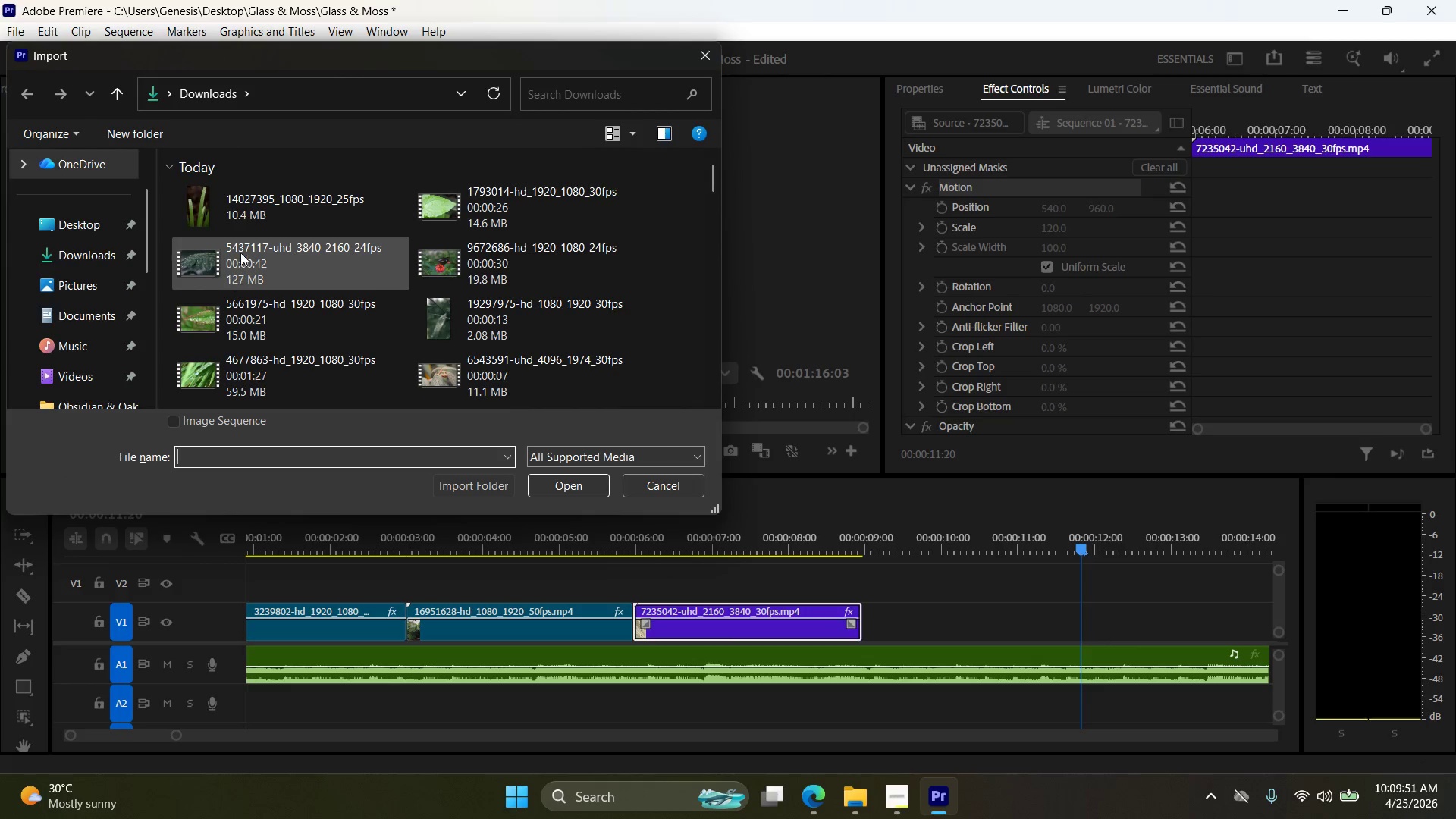 
left_click([279, 221])
 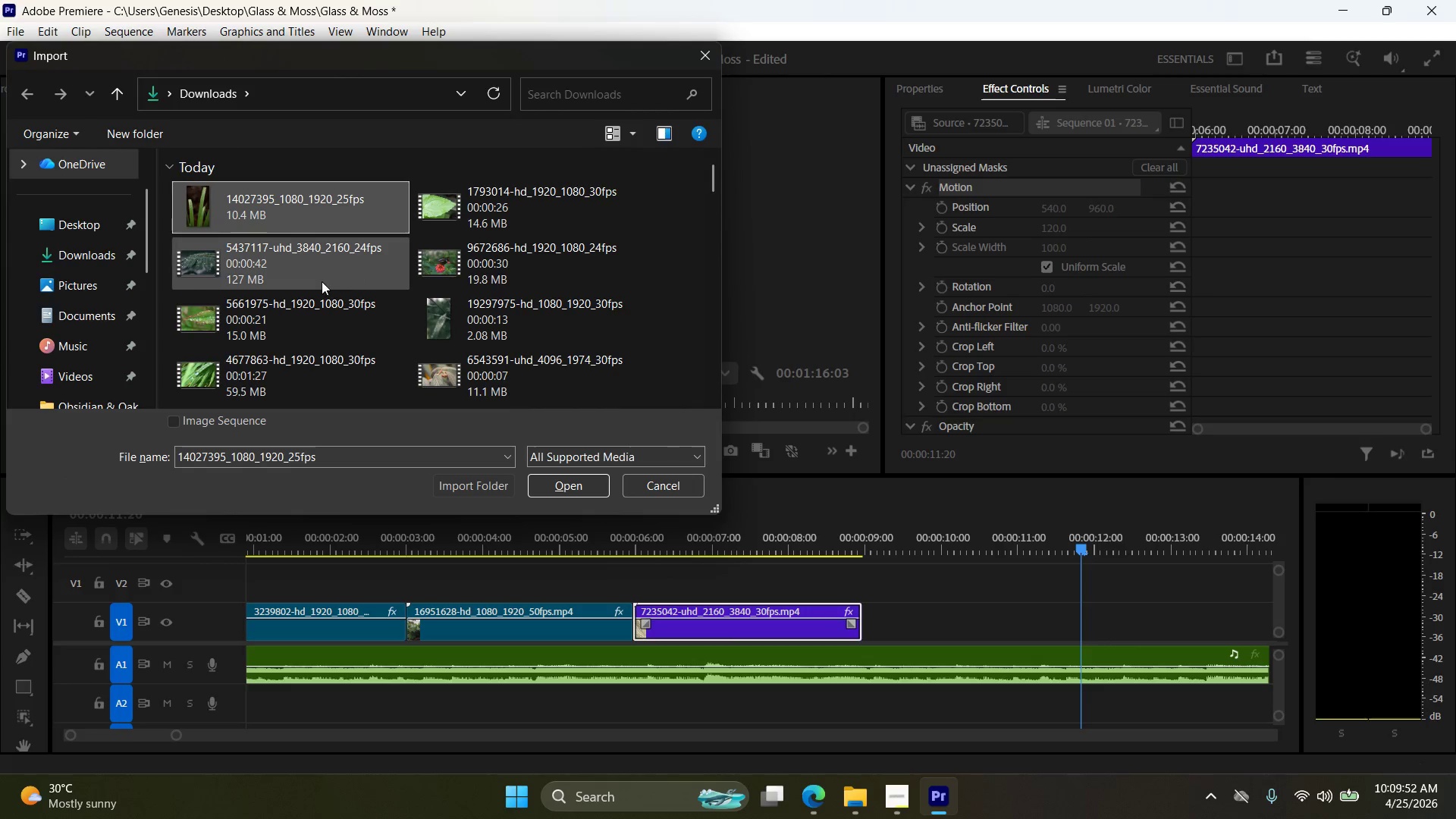 
hold_key(key=ControlLeft, duration=0.72)
 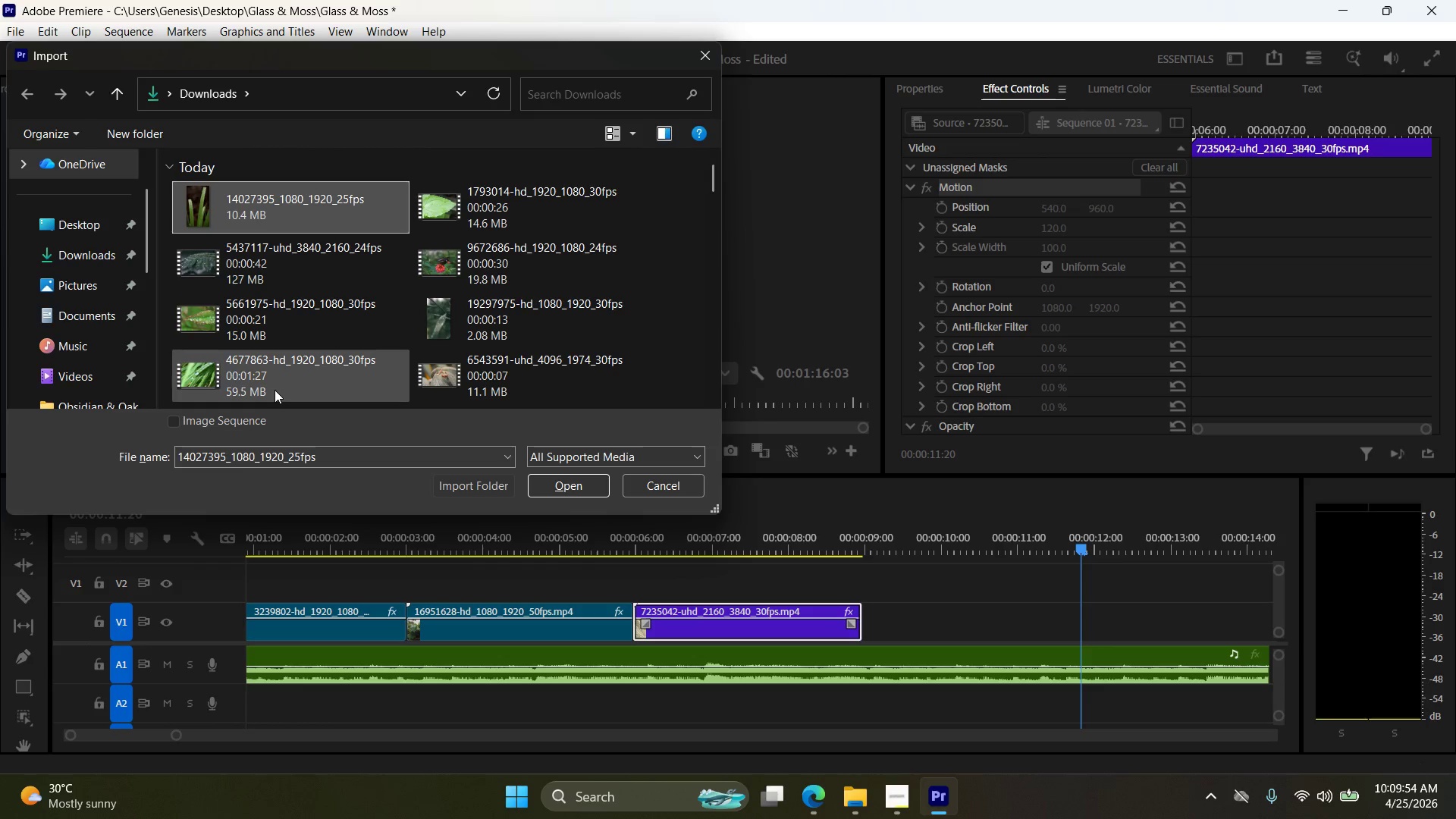 
hold_key(key=ControlLeft, duration=0.47)
 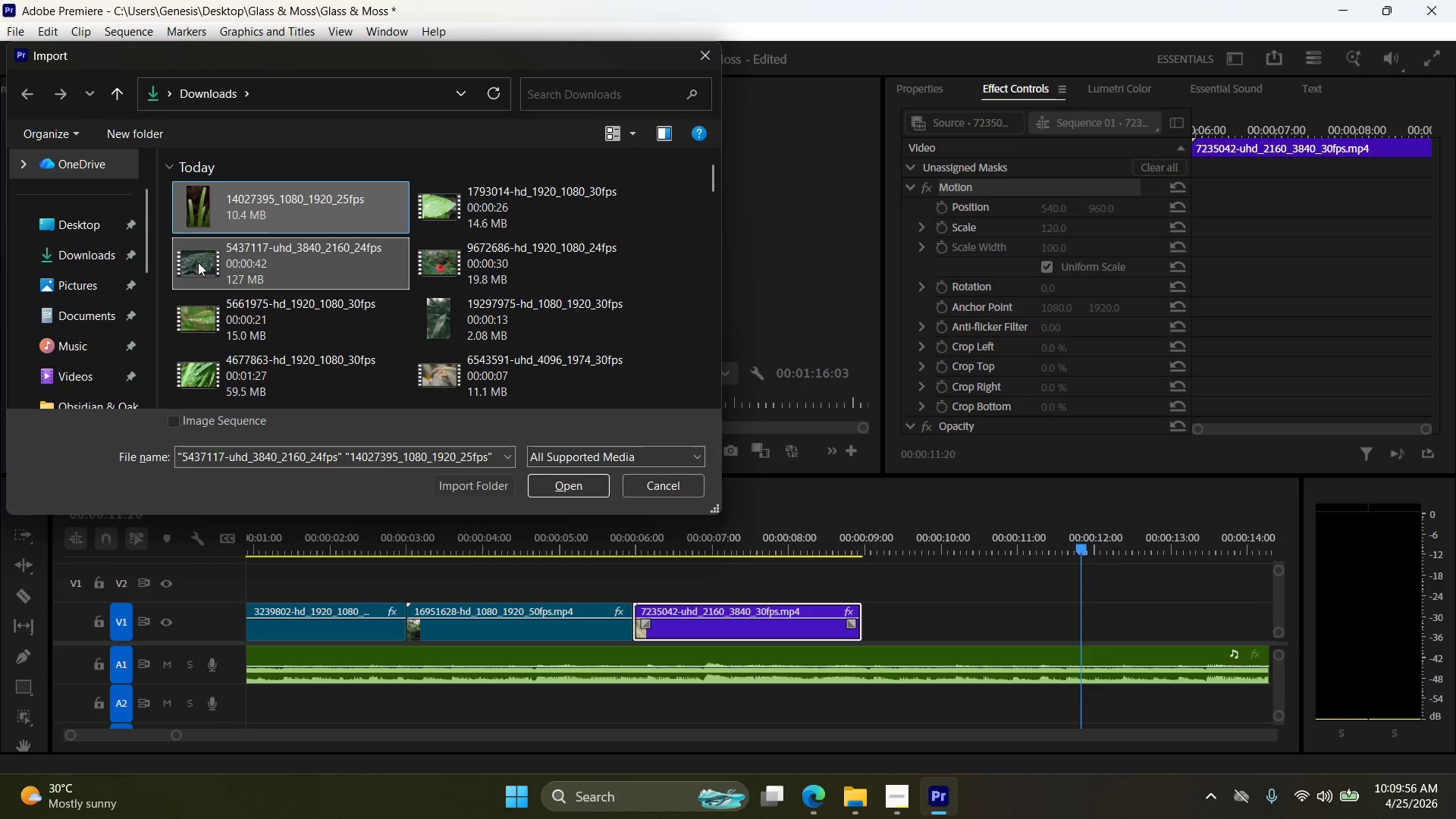 
left_click_drag(start_coordinate=[198, 262], to_coordinate=[915, 628])
 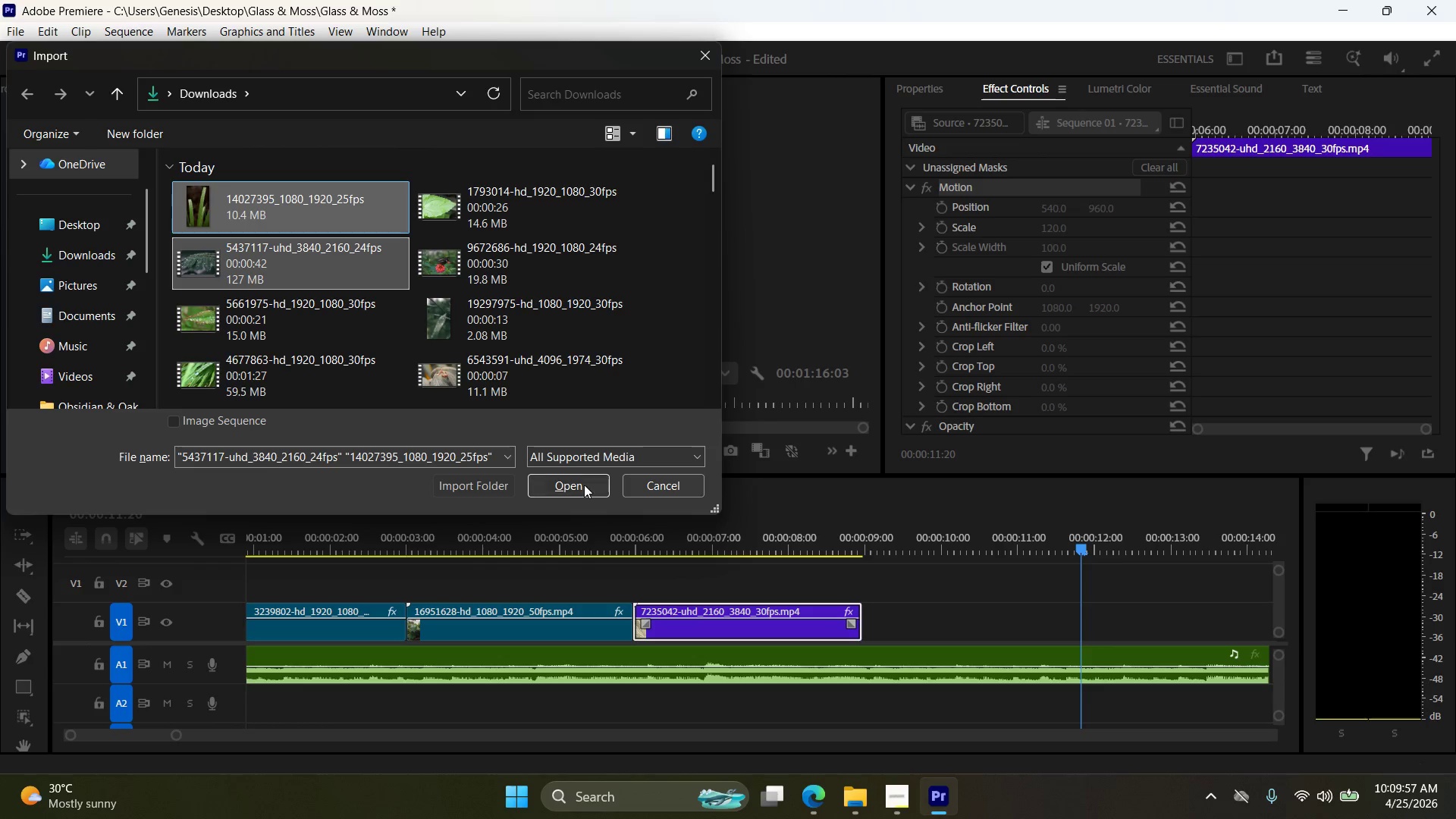 
left_click([584, 485])
 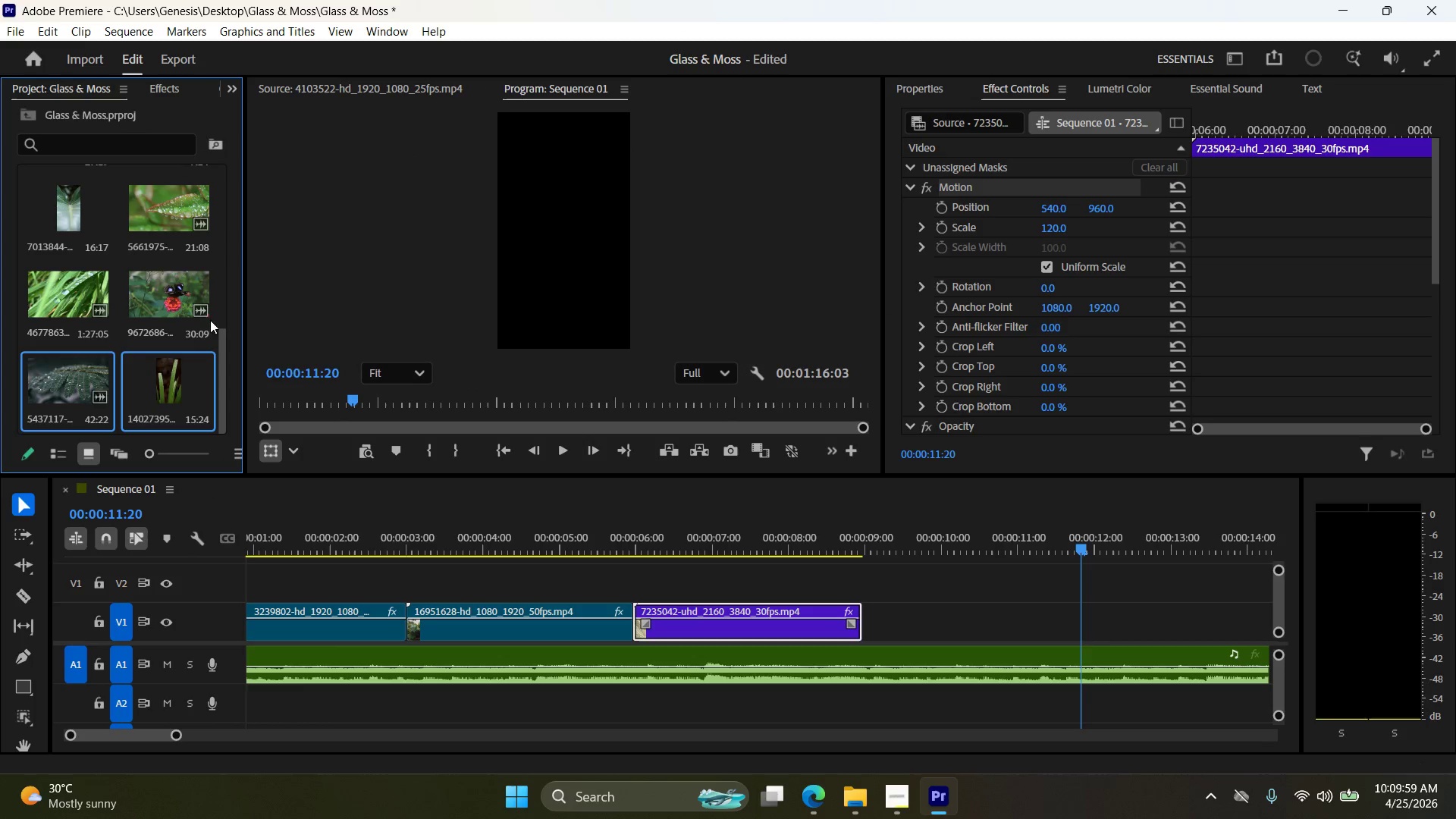 
left_click([178, 387])
 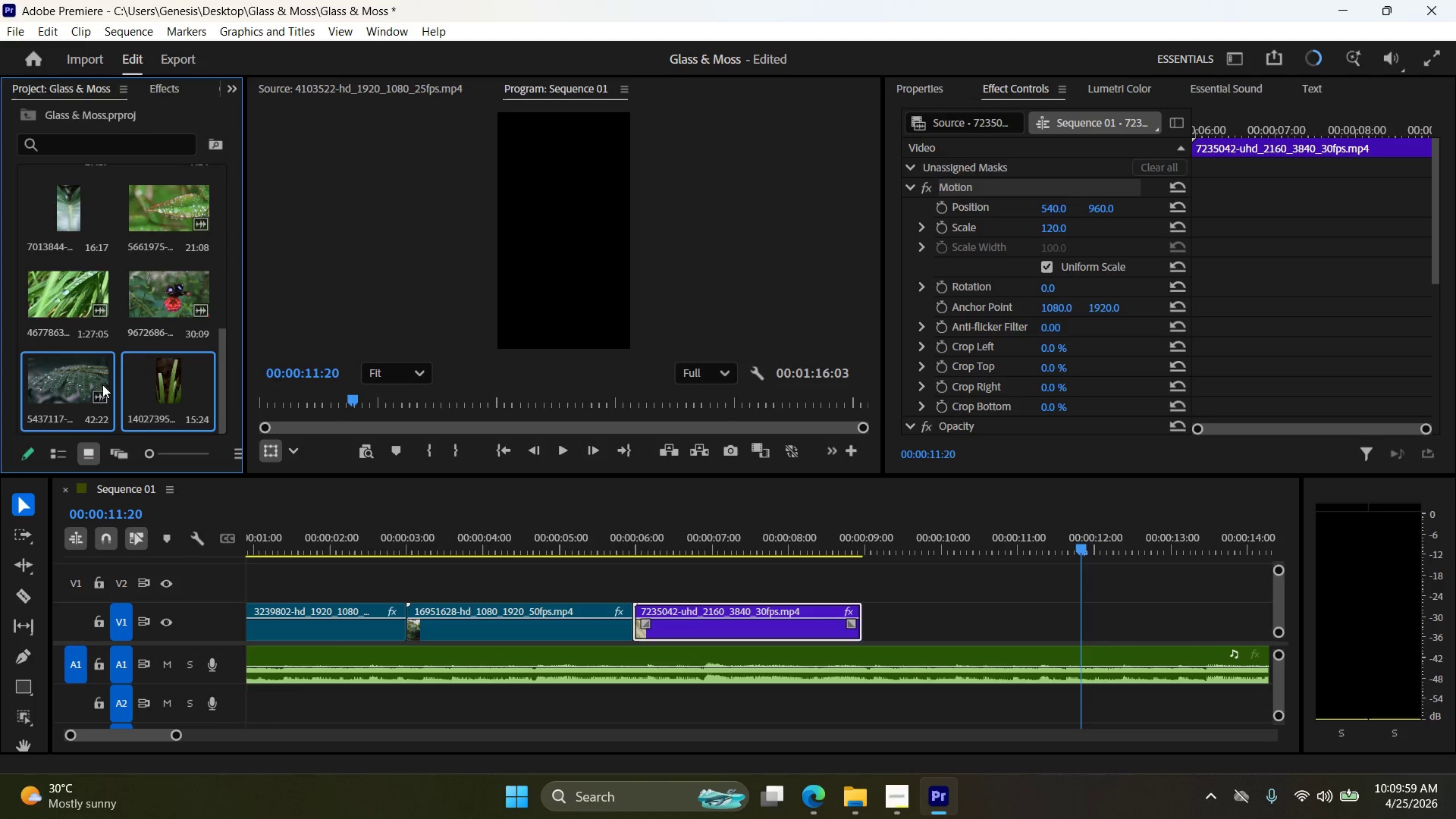 
left_click([82, 382])
 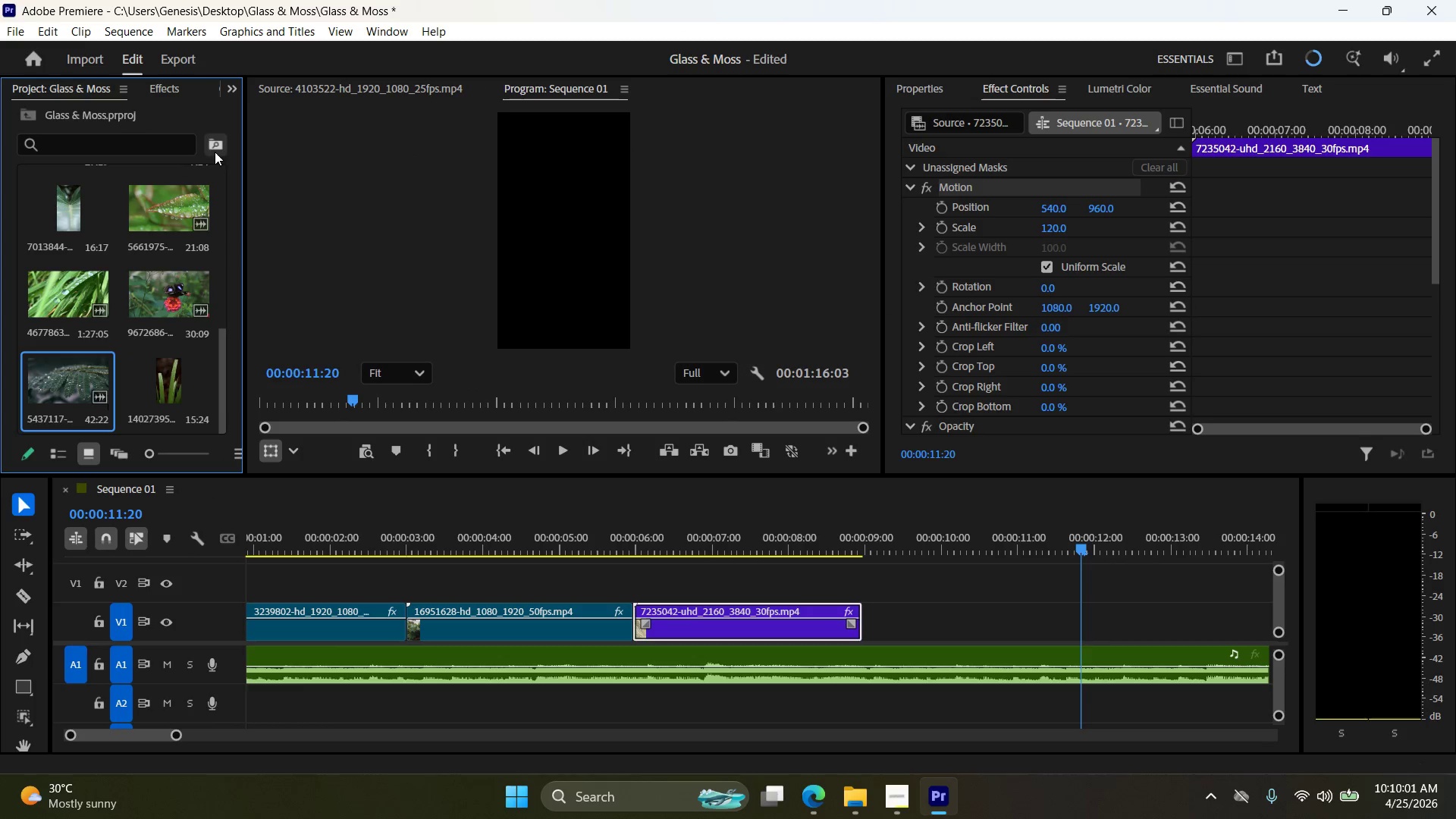 
left_click_drag(start_coordinate=[157, 384], to_coordinate=[871, 625])
 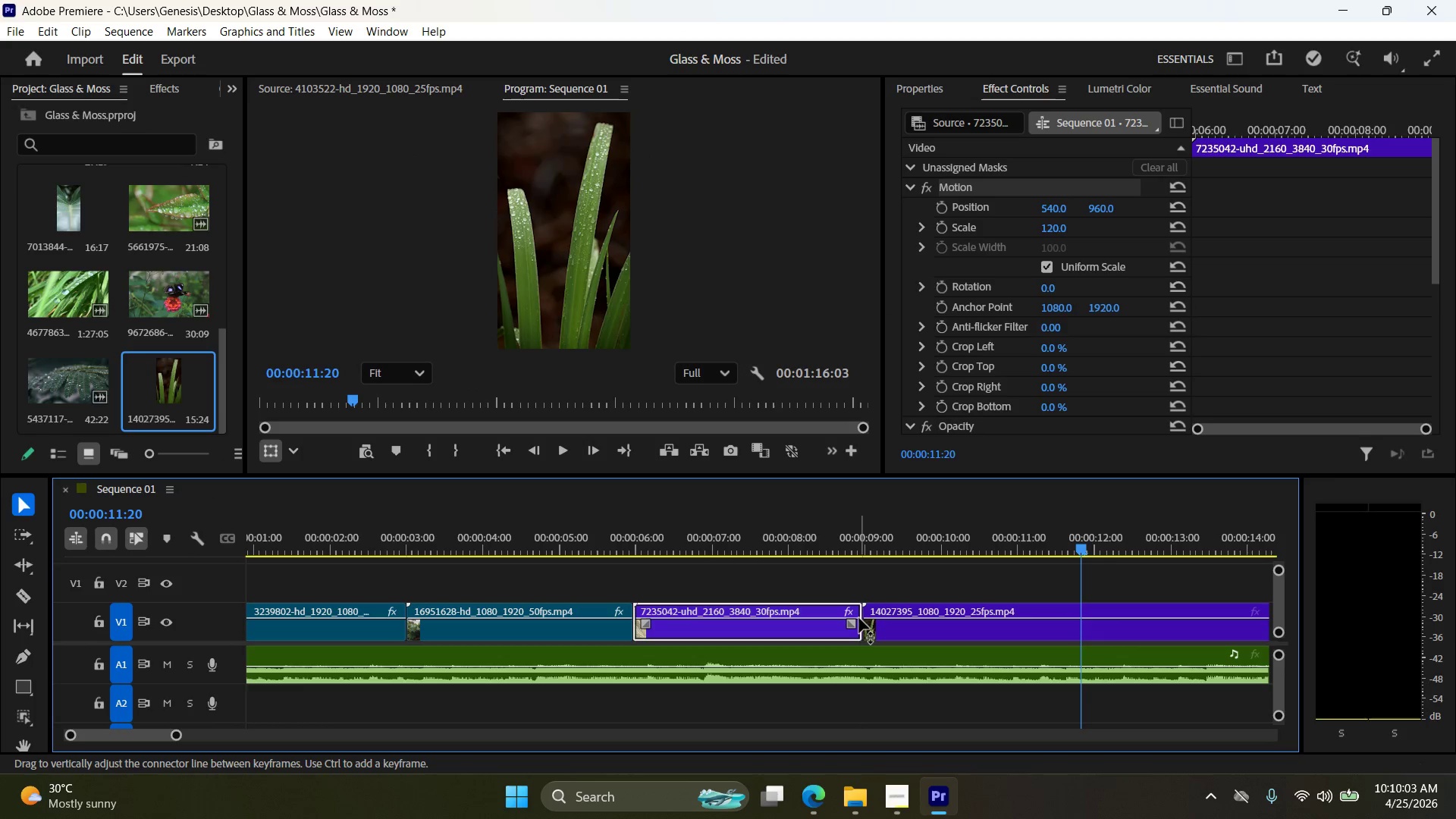 
hold_key(key=AltLeft, duration=0.78)
scroll: coordinate [857, 618], scroll_direction: down, amount: 8.0
 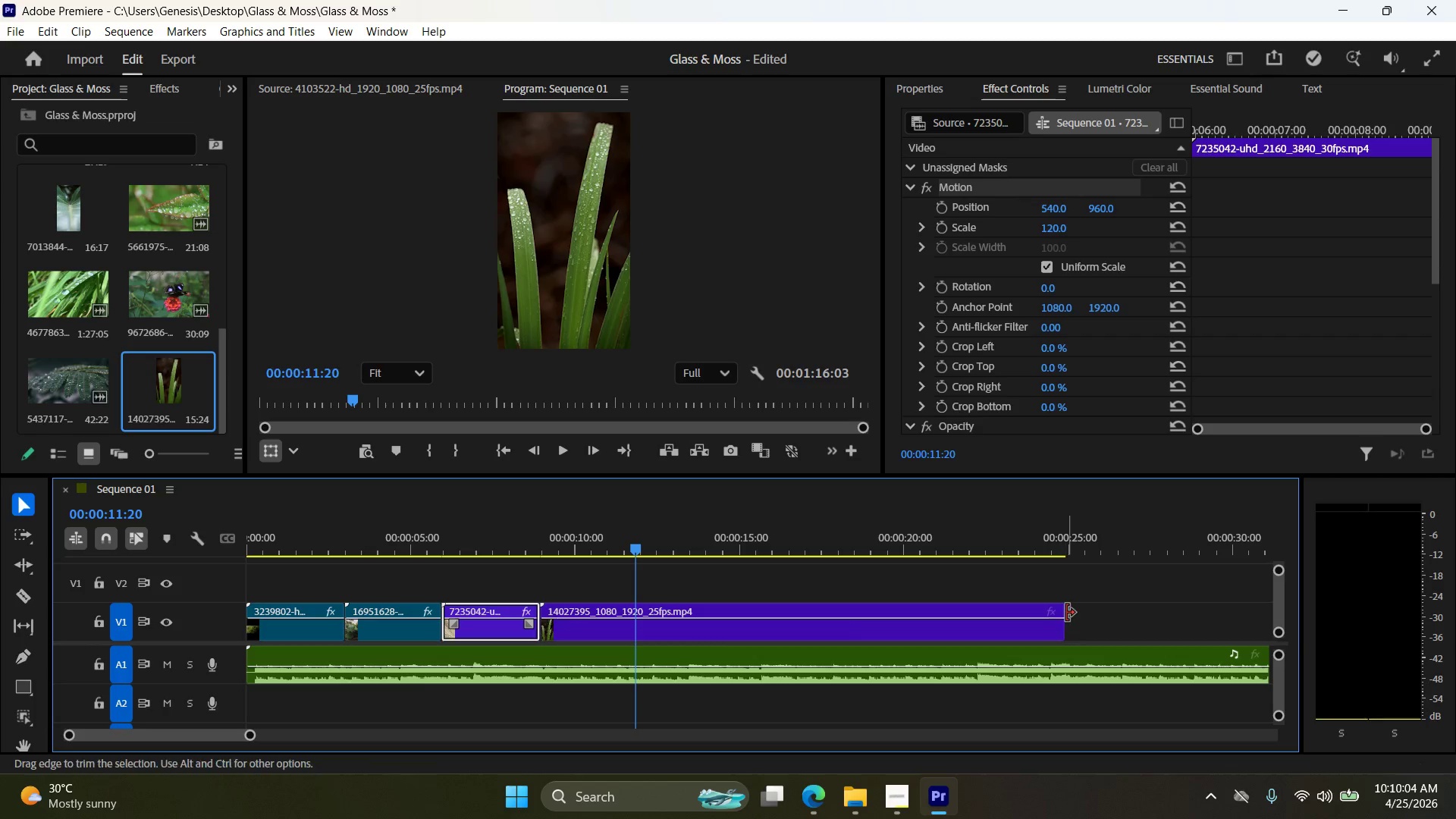 
left_click_drag(start_coordinate=[1066, 612], to_coordinate=[641, 613])
 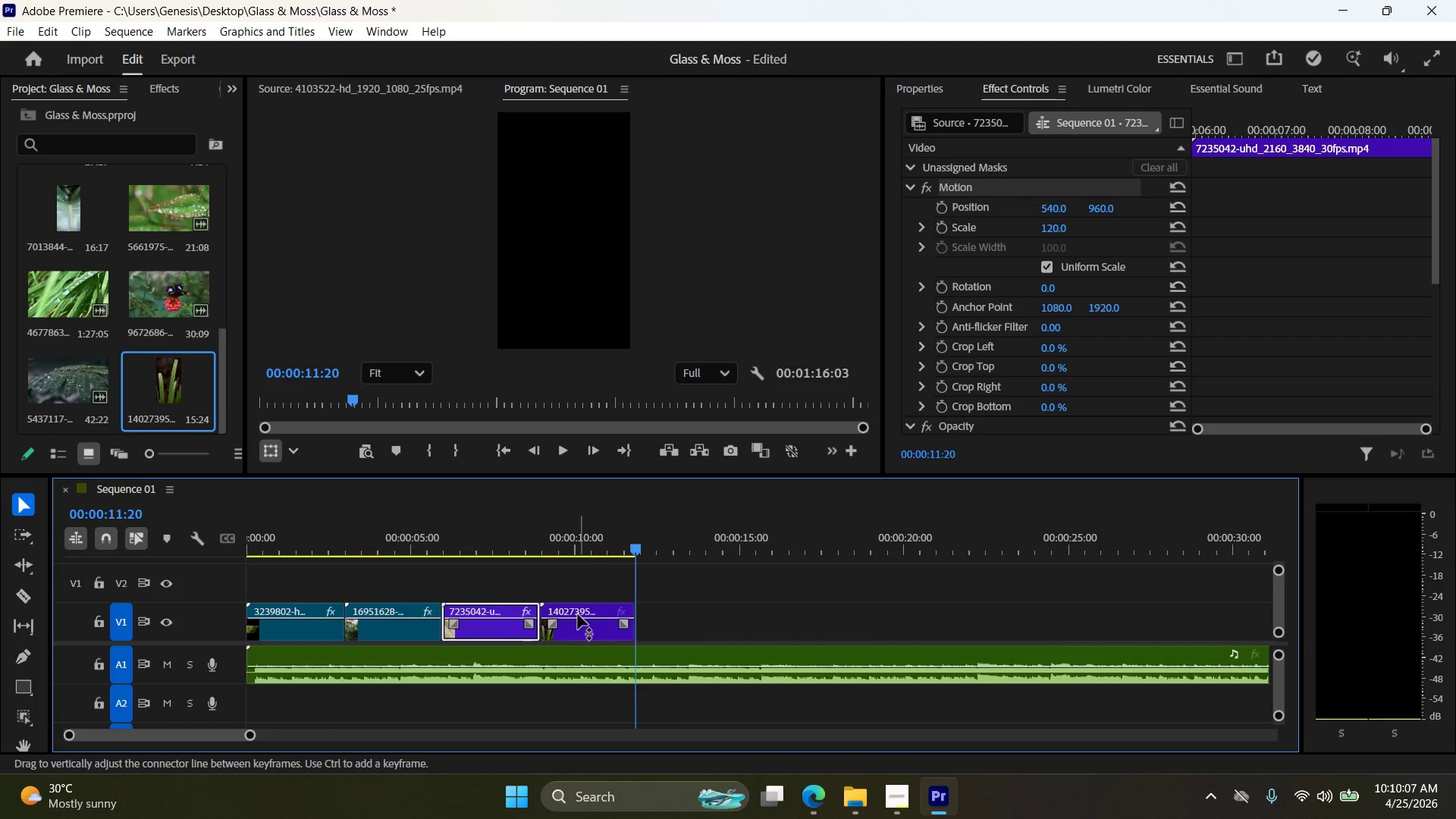 
key(Alt+AltLeft)
 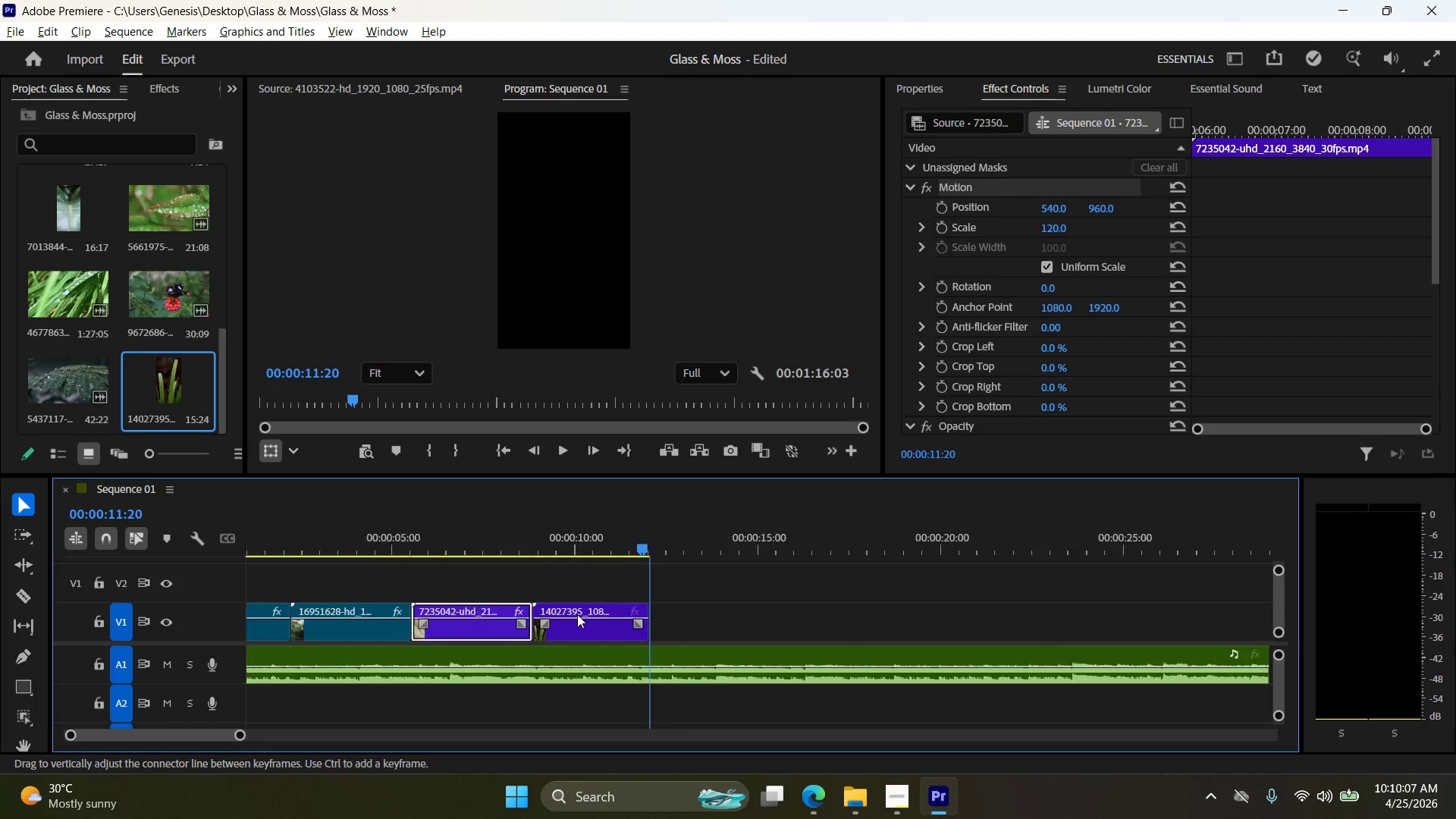 
scroll: coordinate [577, 614], scroll_direction: up, amount: 4.0
 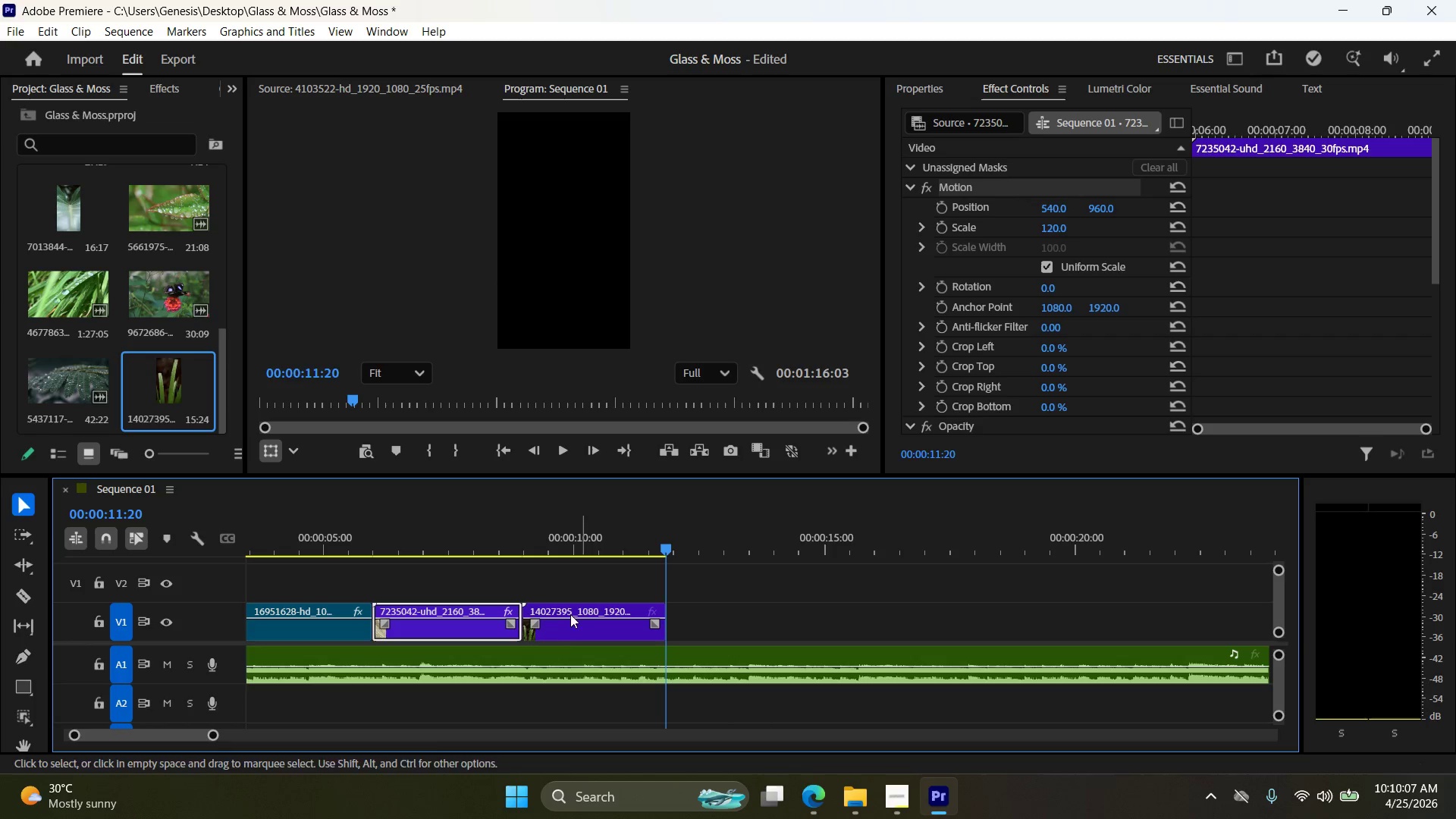 
left_click([570, 614])
 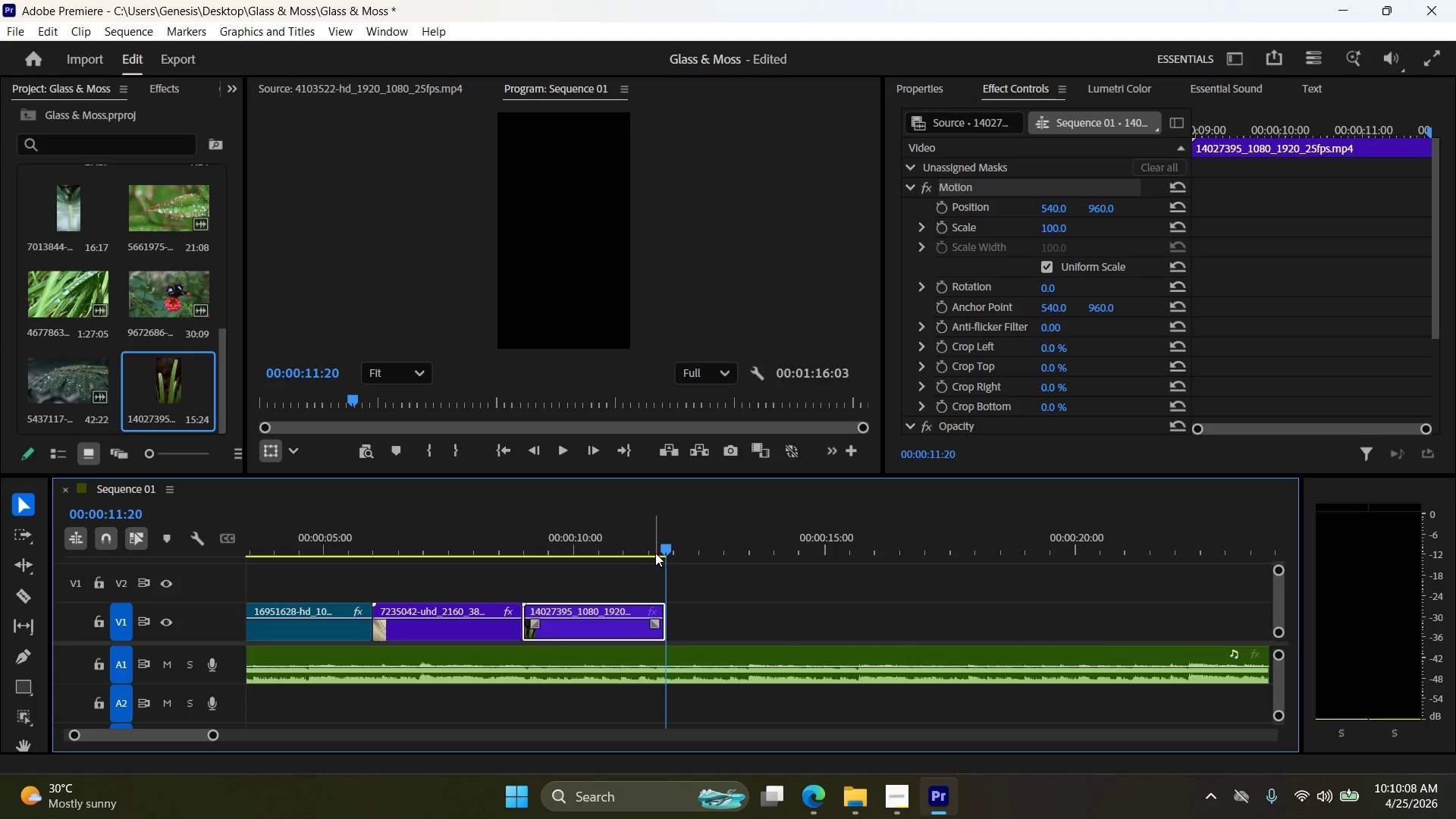 
left_click_drag(start_coordinate=[666, 551], to_coordinate=[563, 556])
 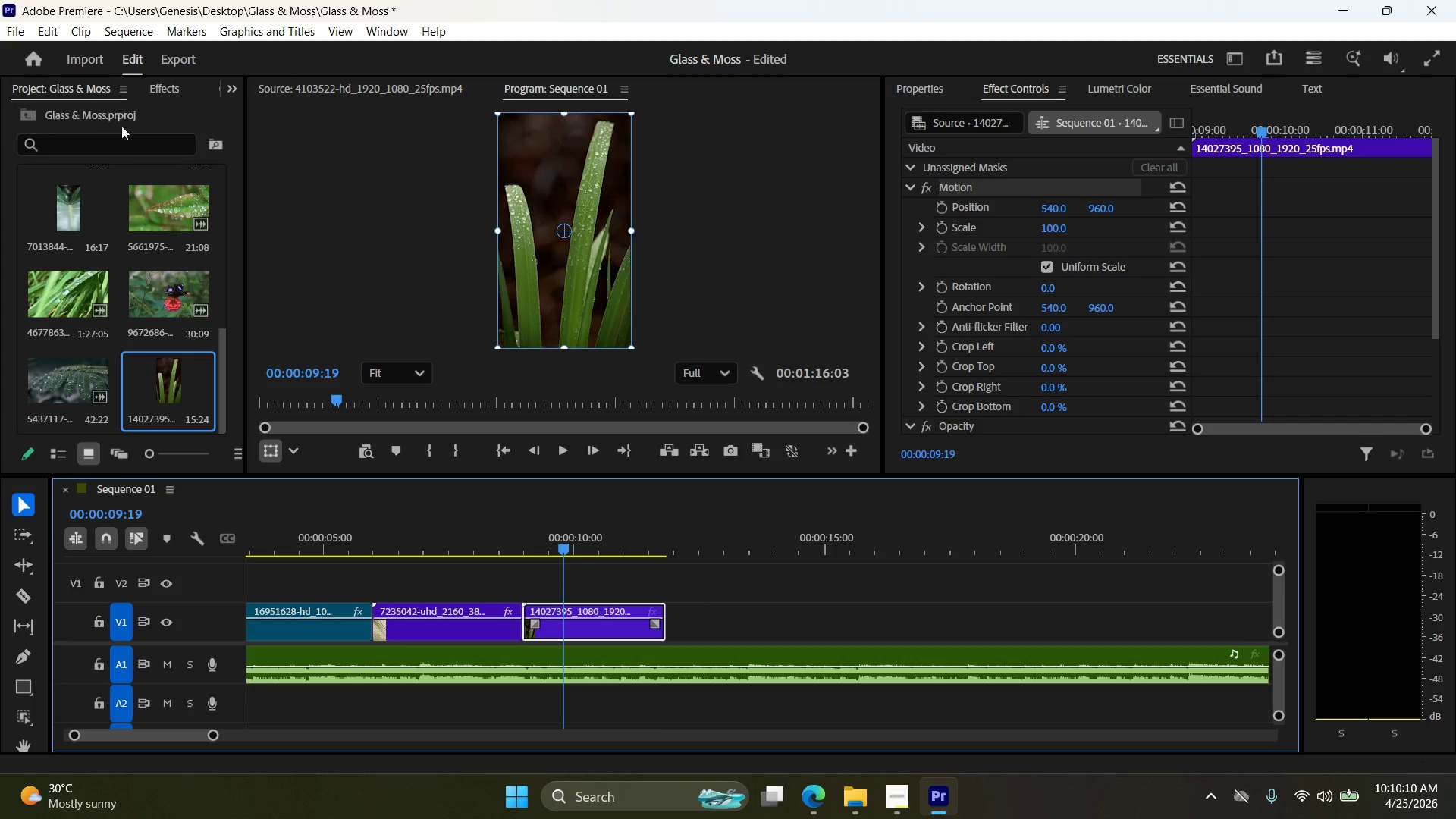 
left_click([158, 88])
 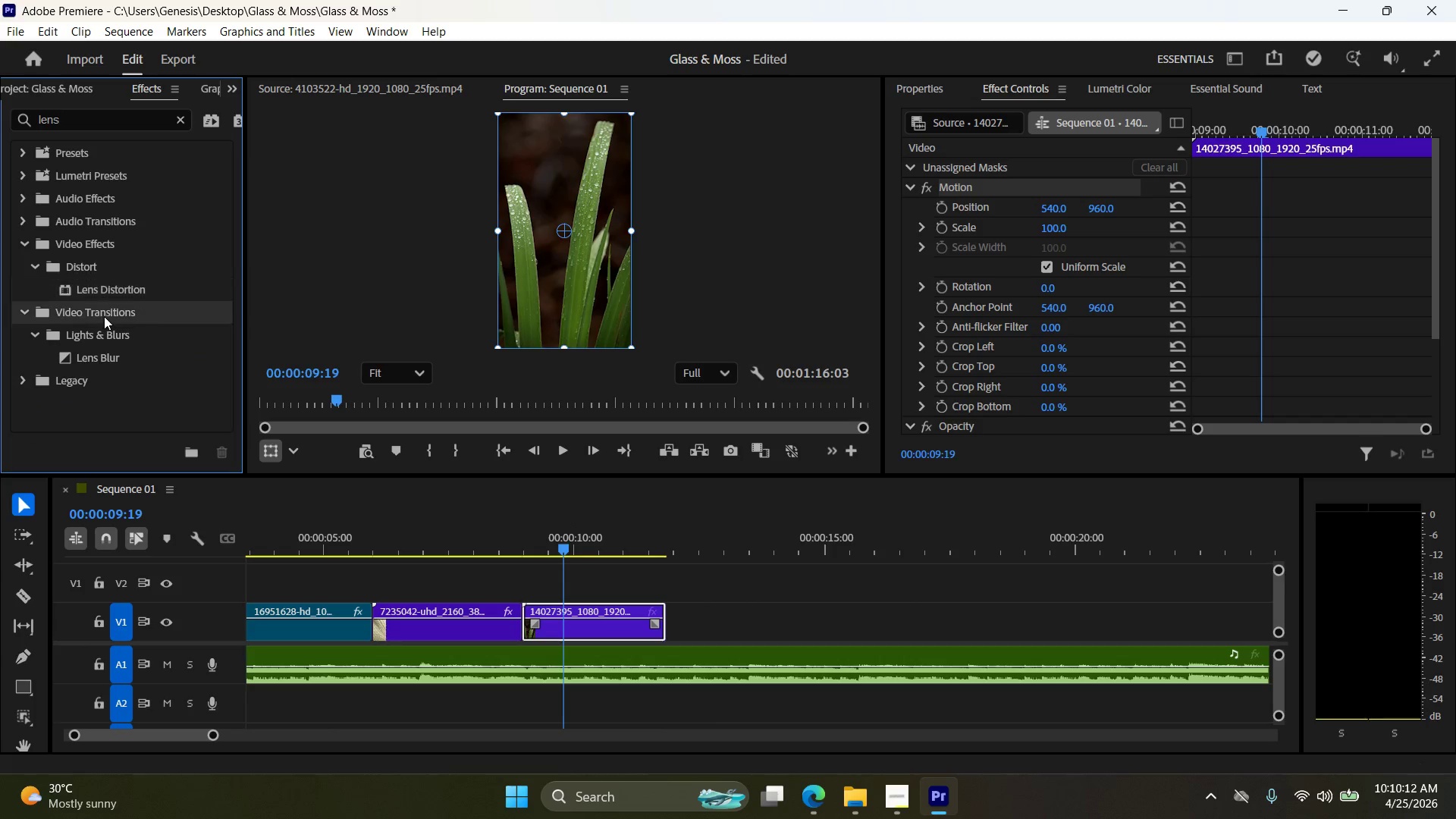 
double_click([111, 298])
 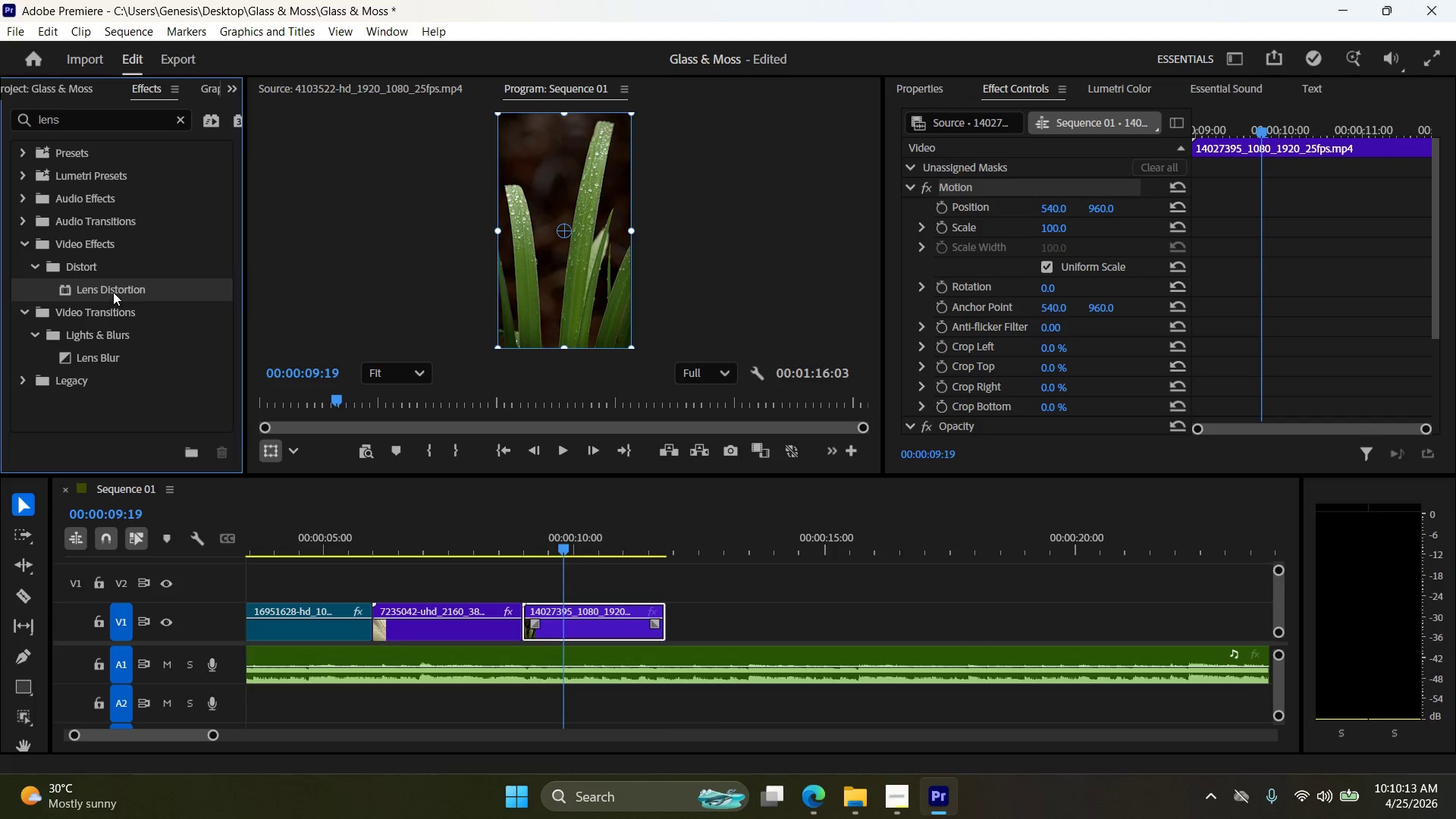 
left_click_drag(start_coordinate=[113, 292], to_coordinate=[578, 622])
 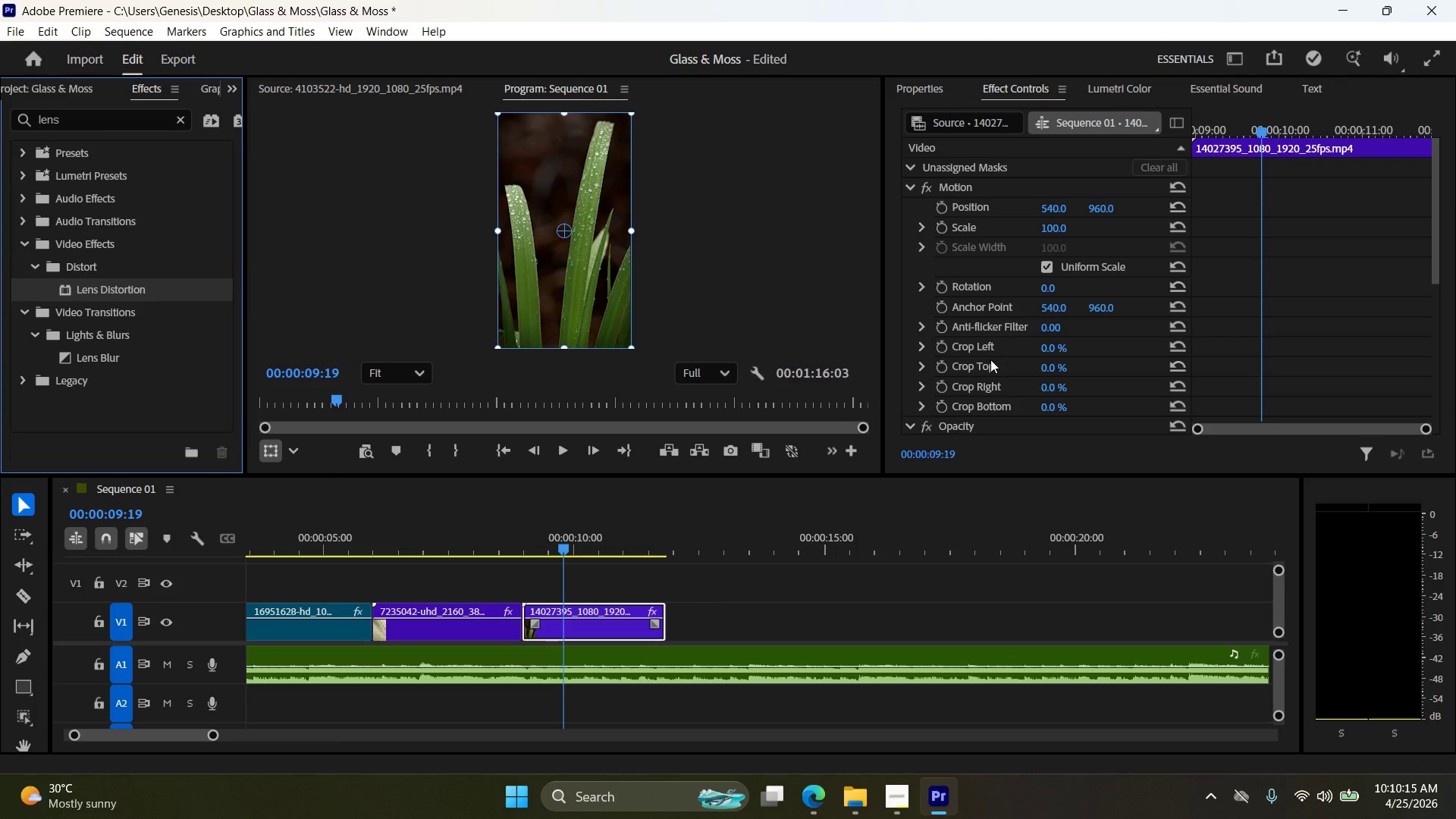 
scroll: coordinate [1004, 331], scroll_direction: down, amount: 7.0
 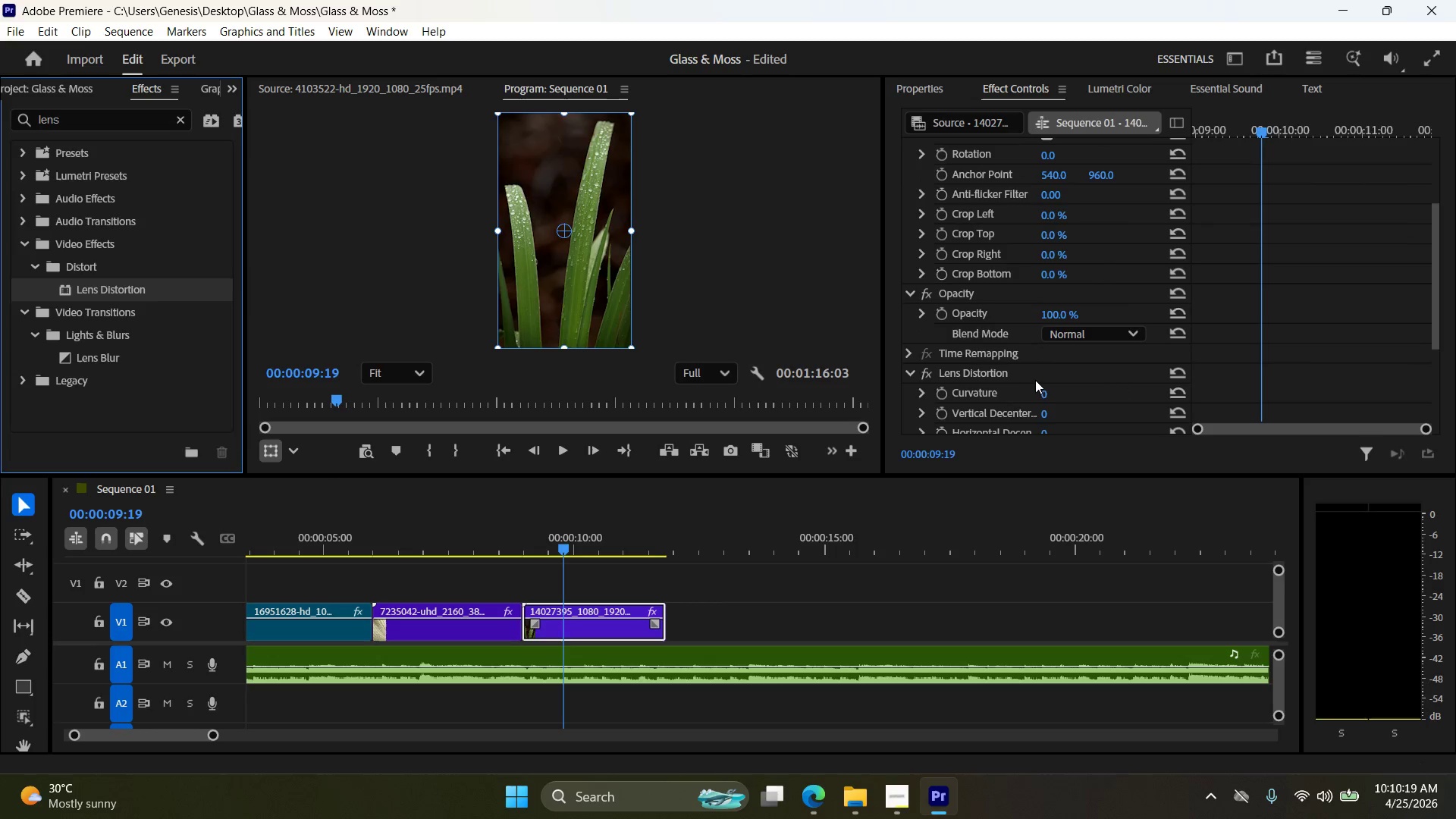 
left_click_drag(start_coordinate=[1043, 392], to_coordinate=[1079, 393])
 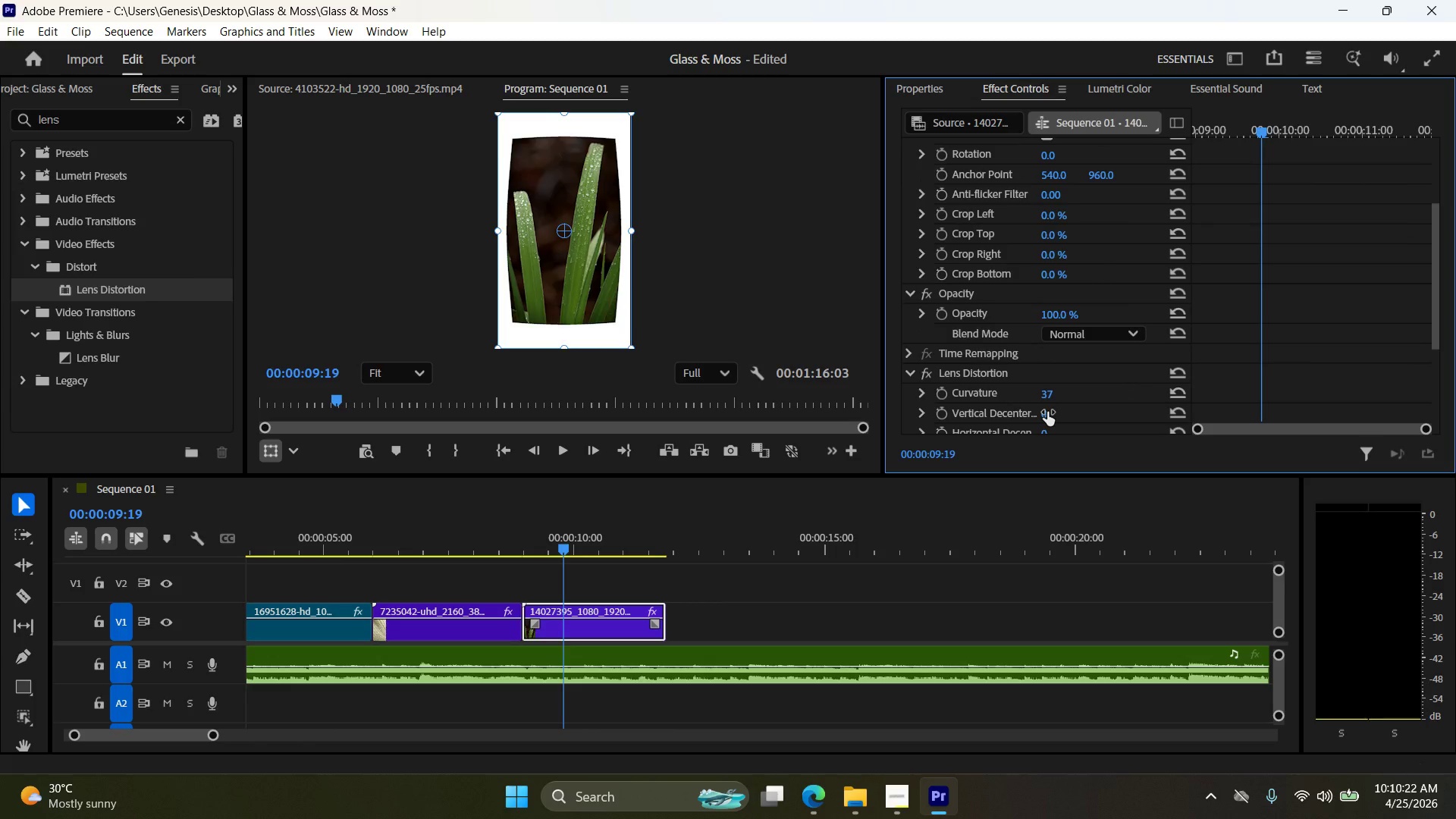 
left_click_drag(start_coordinate=[1048, 412], to_coordinate=[1054, 412])
 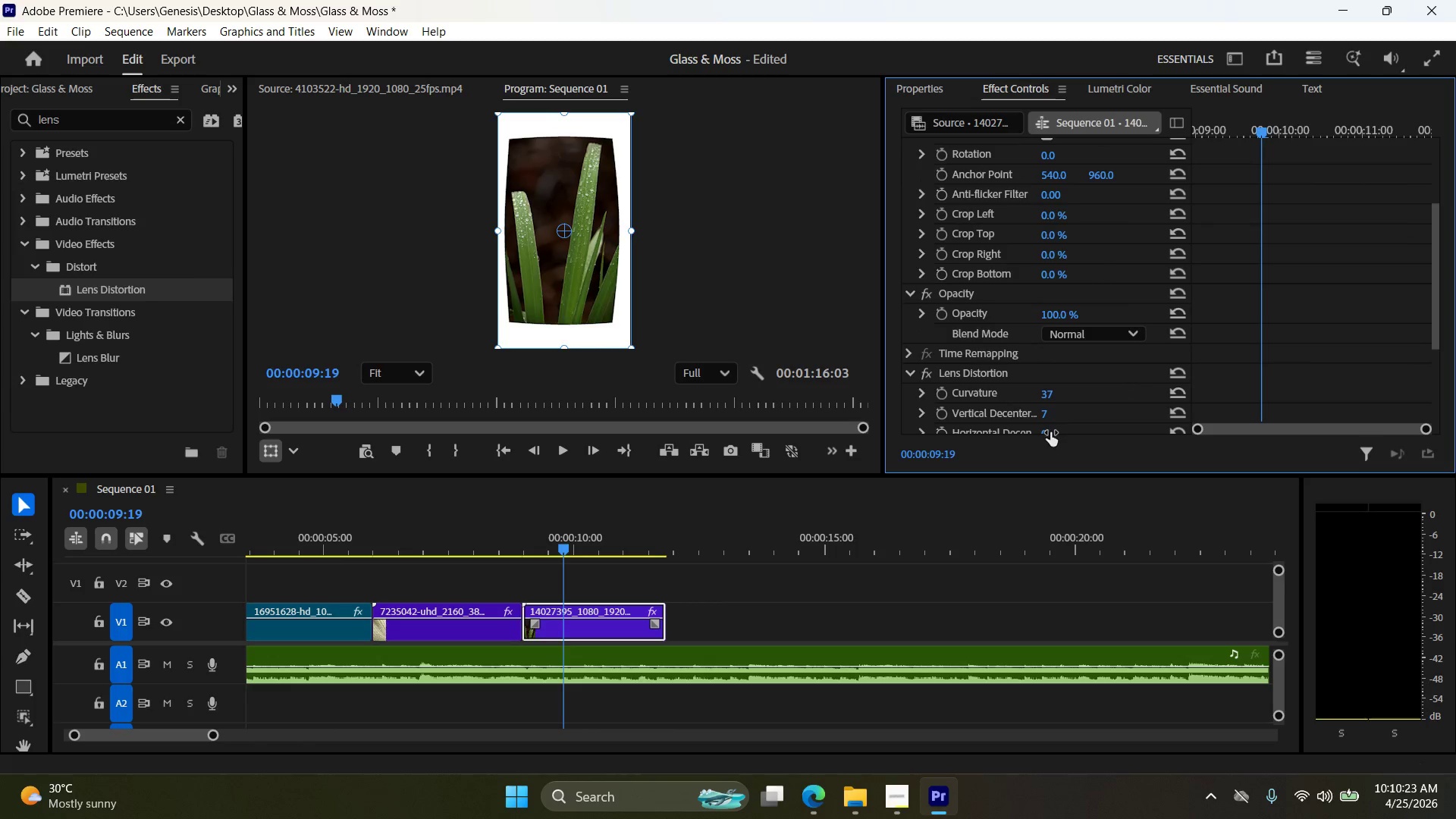 
left_click_drag(start_coordinate=[1050, 432], to_coordinate=[1046, 432])
 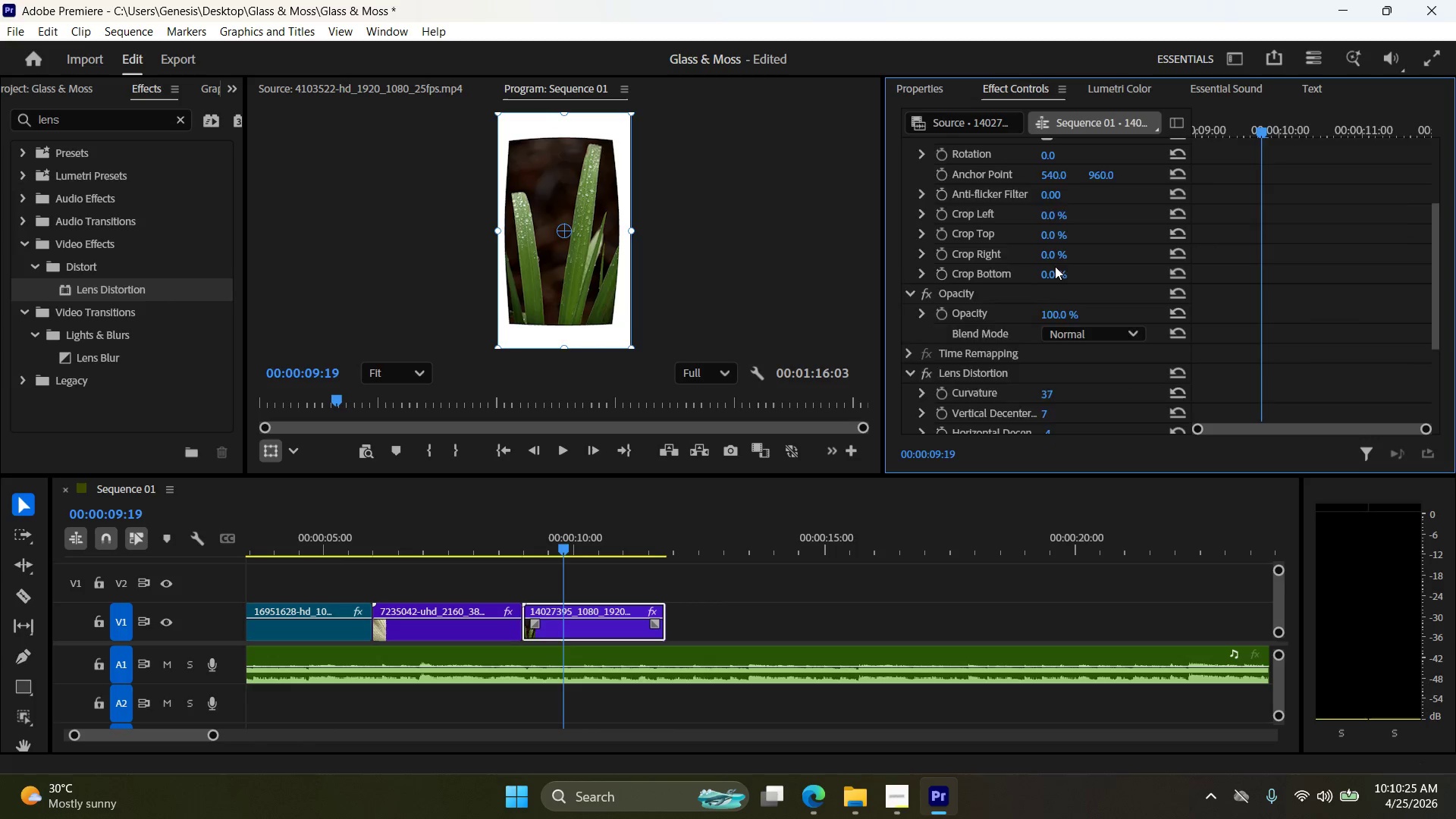 
scroll: coordinate [1055, 266], scroll_direction: up, amount: 12.0
 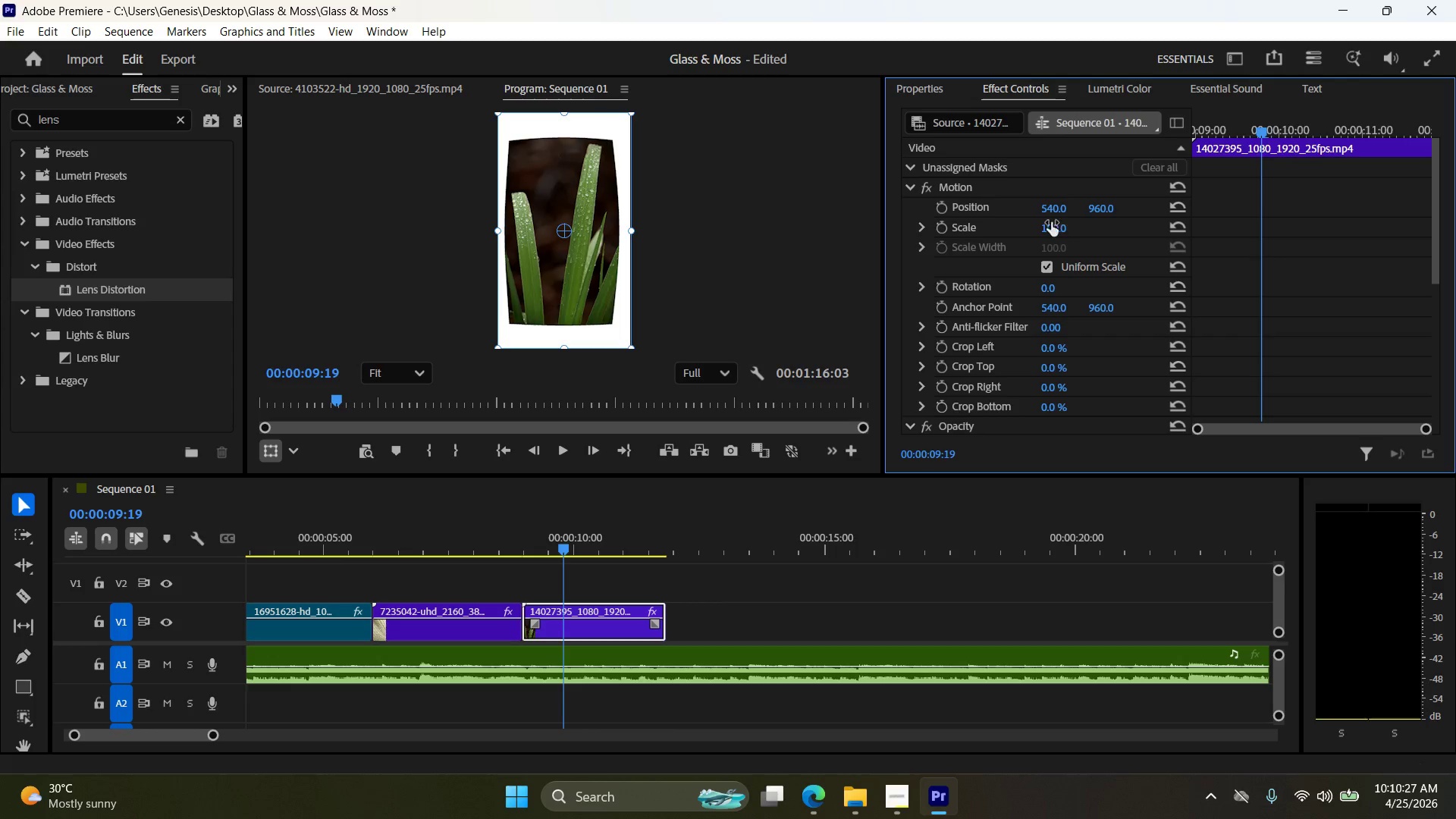 
double_click([1067, 224])
 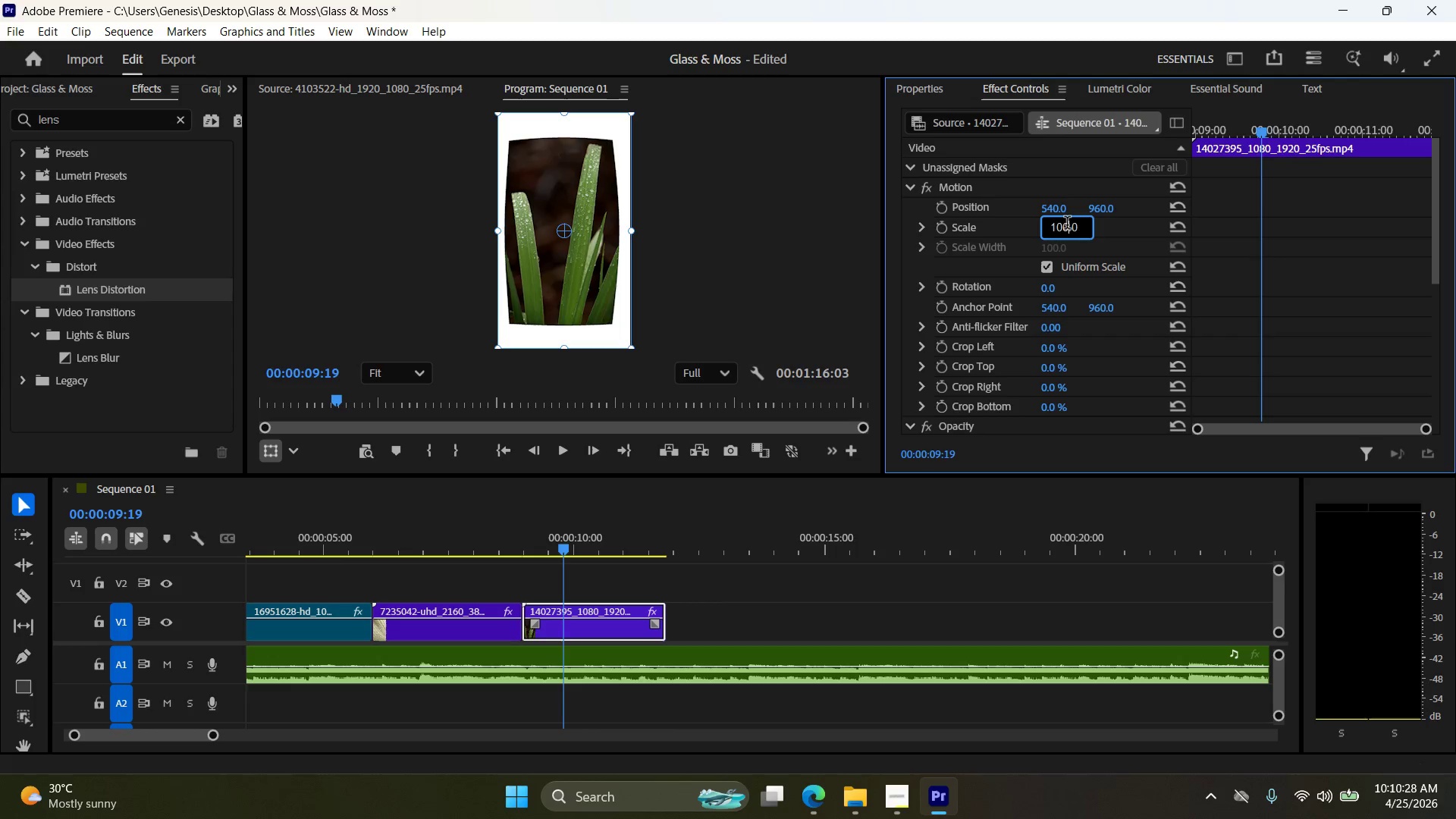 
triple_click([1067, 224])
 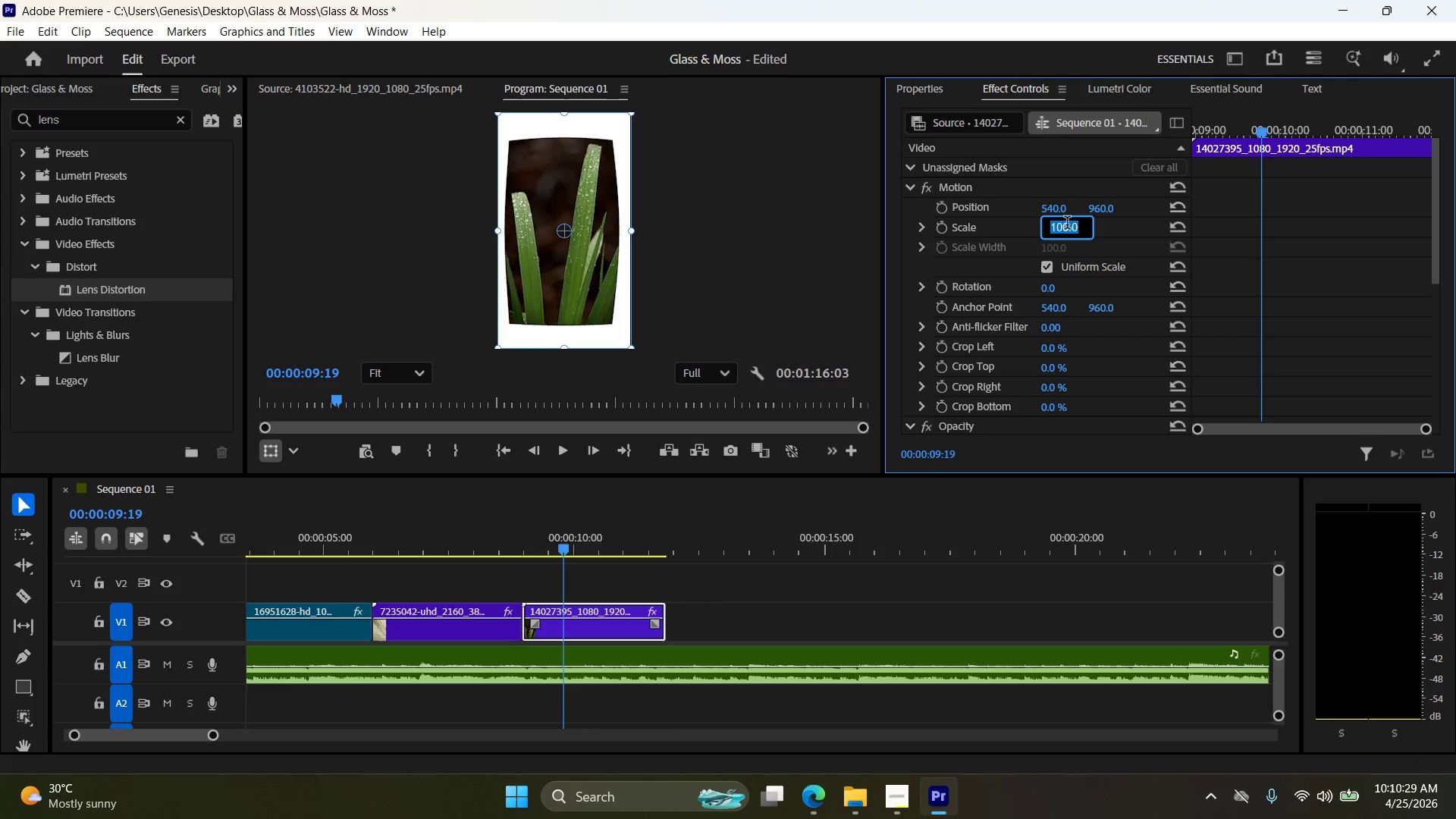 
type(150)
 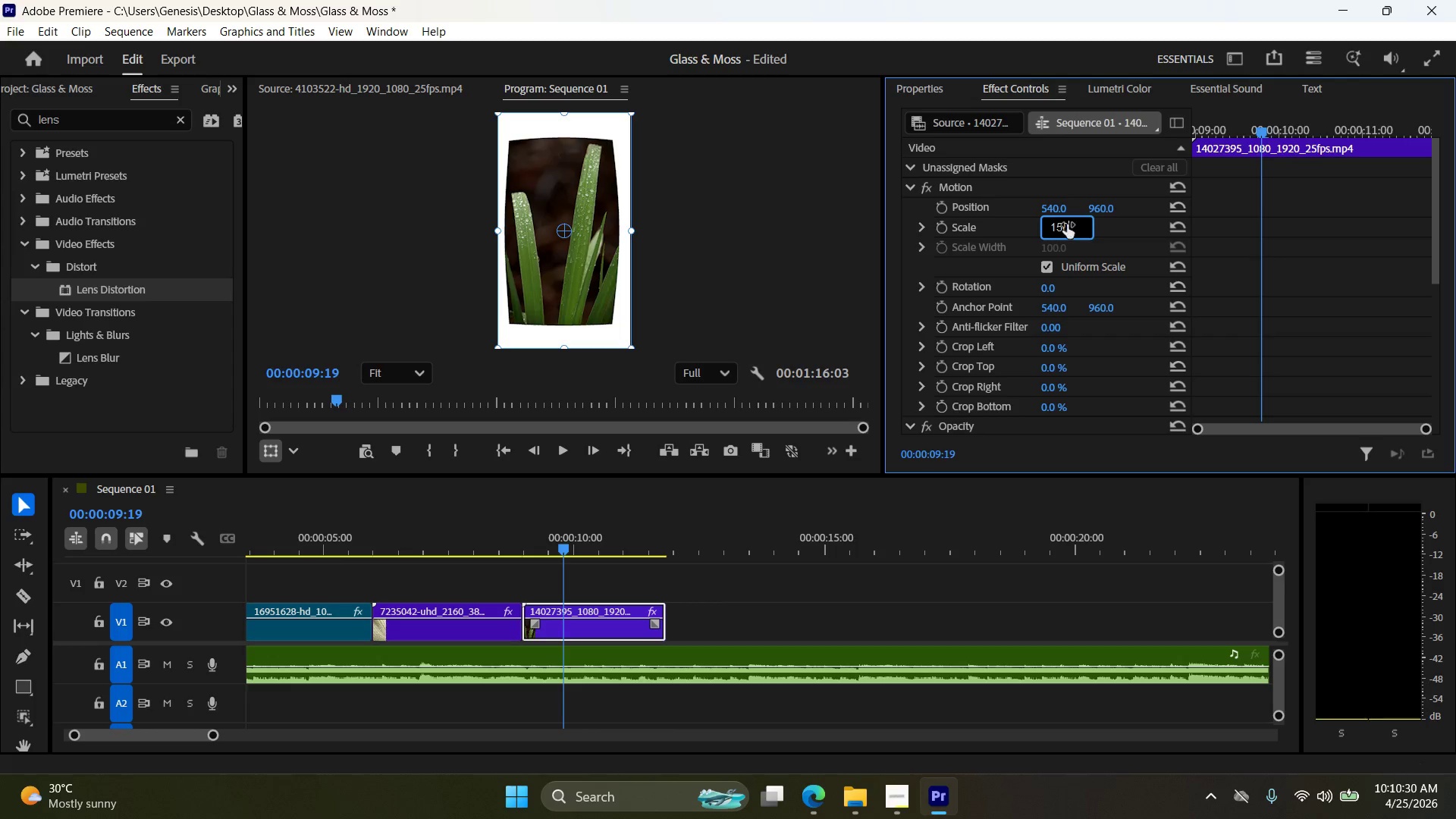 
key(Enter)
 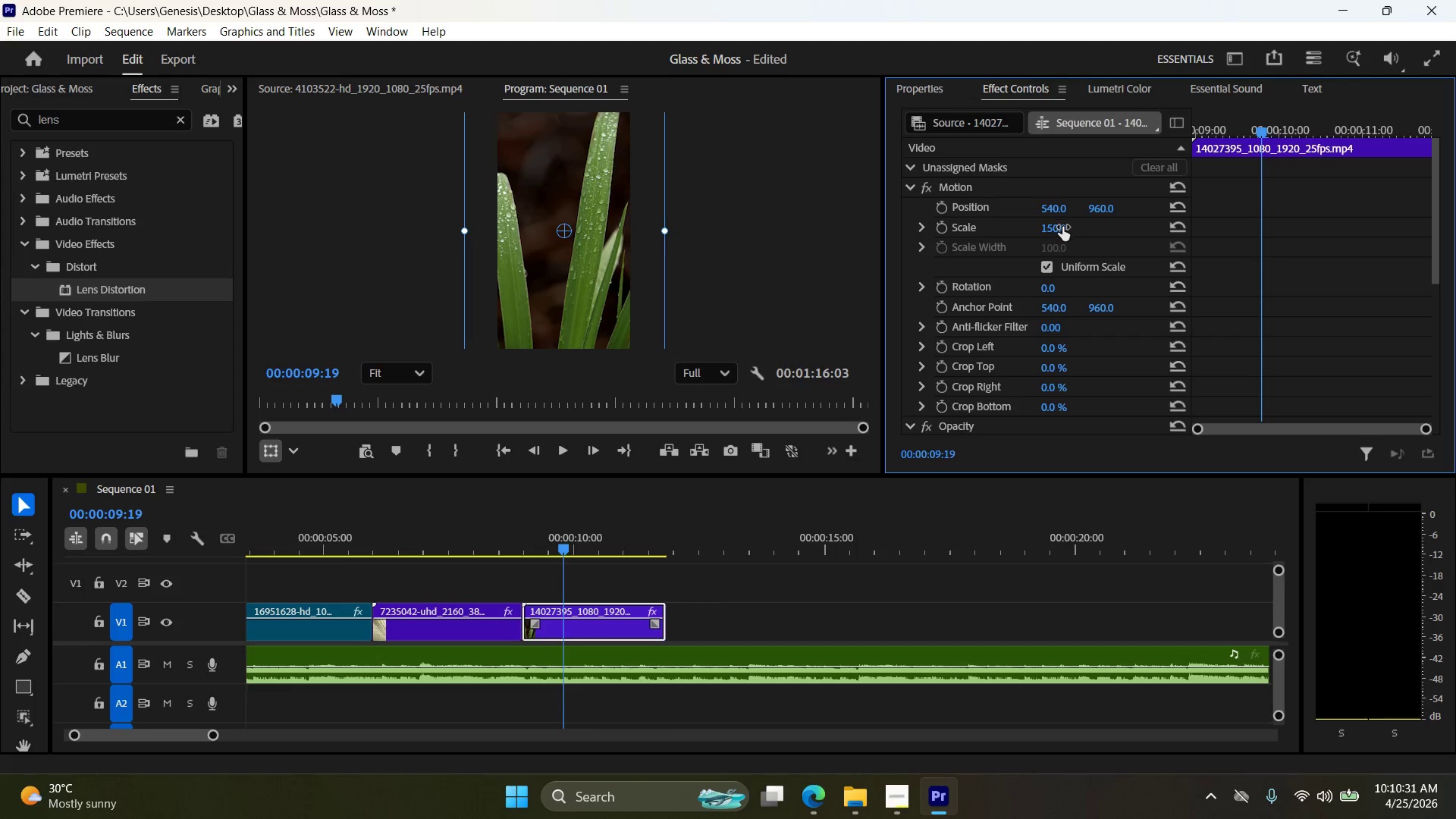 
double_click([1067, 224])
 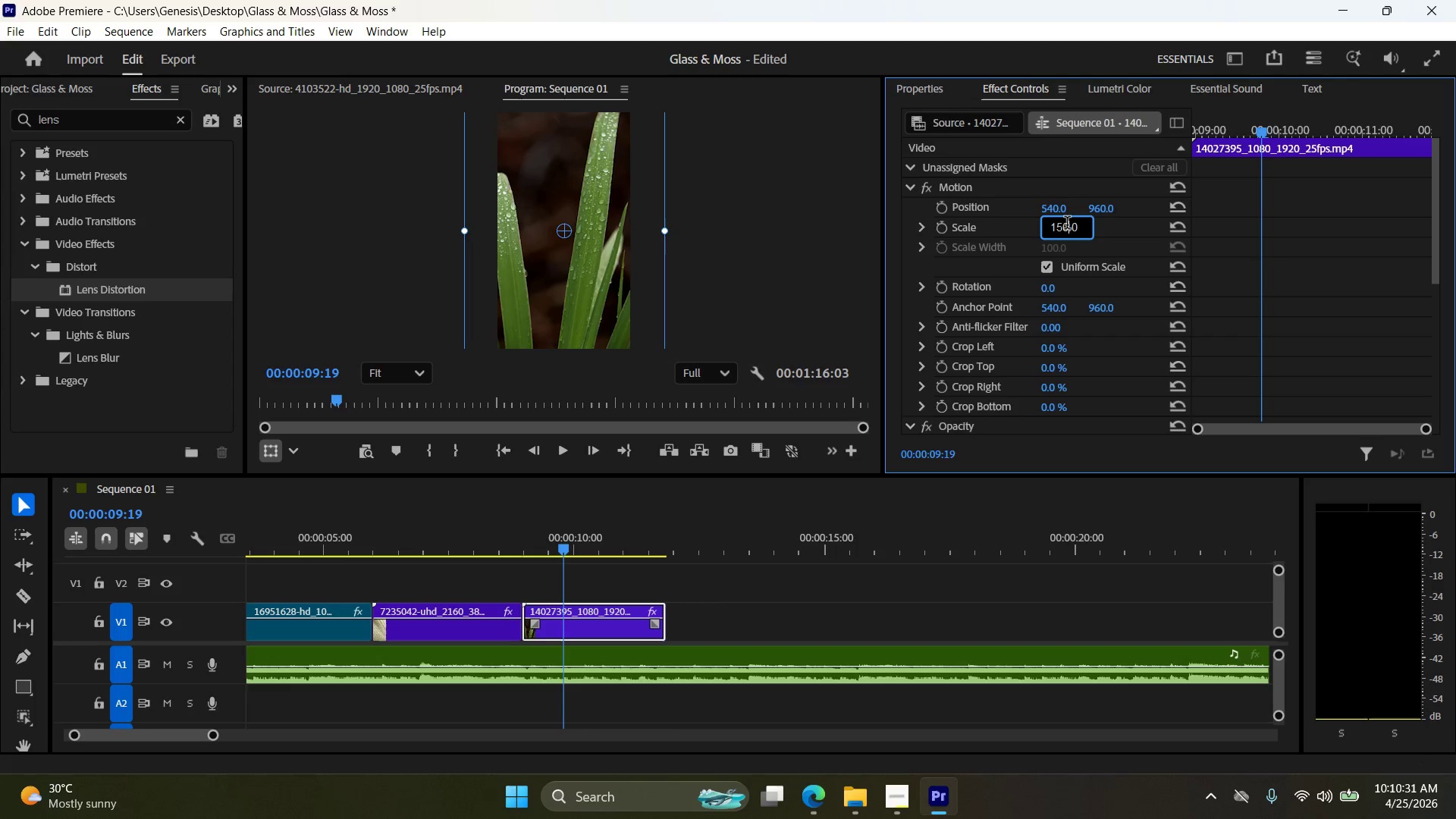 
triple_click([1067, 224])
 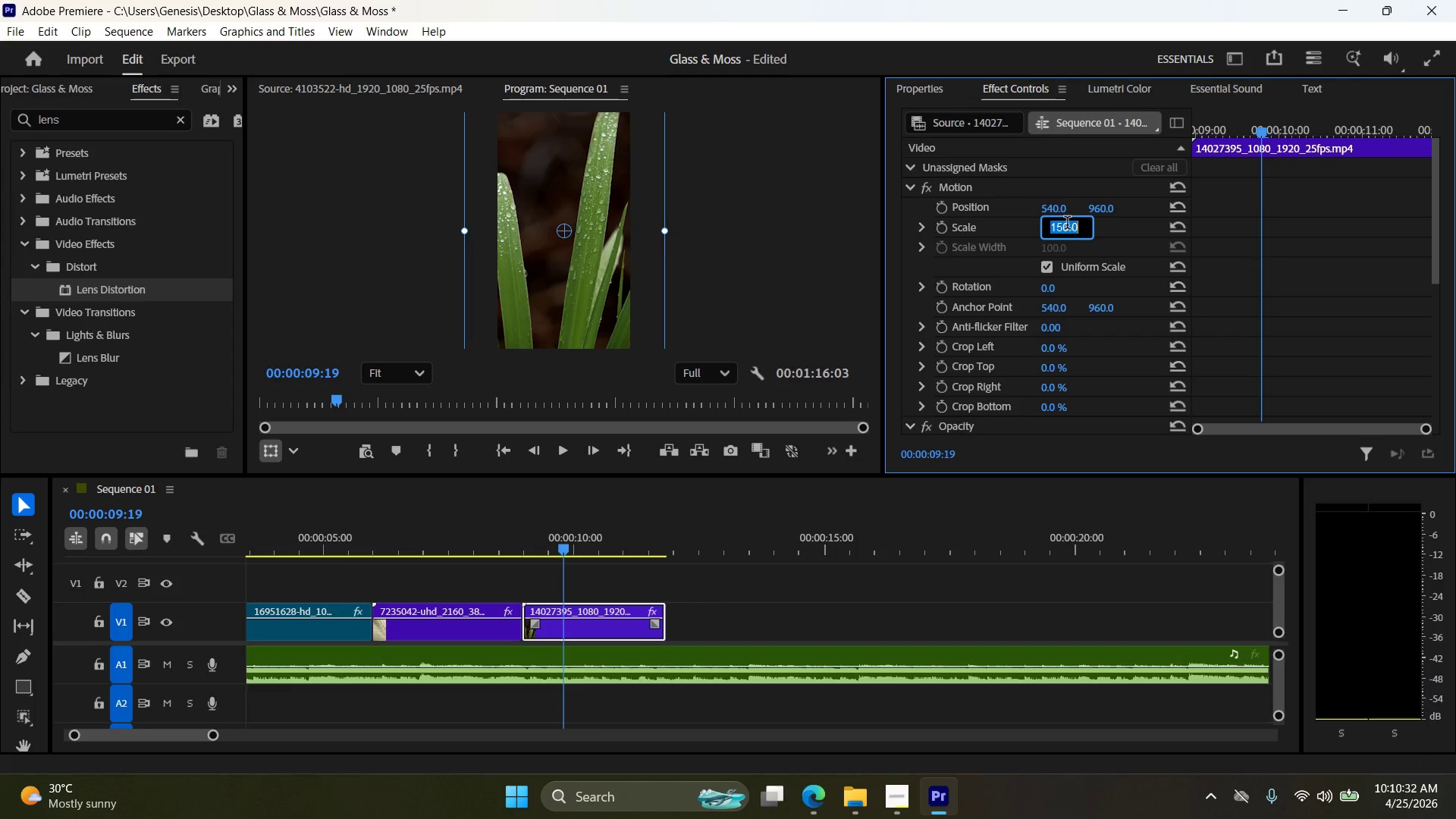 
type(120)
 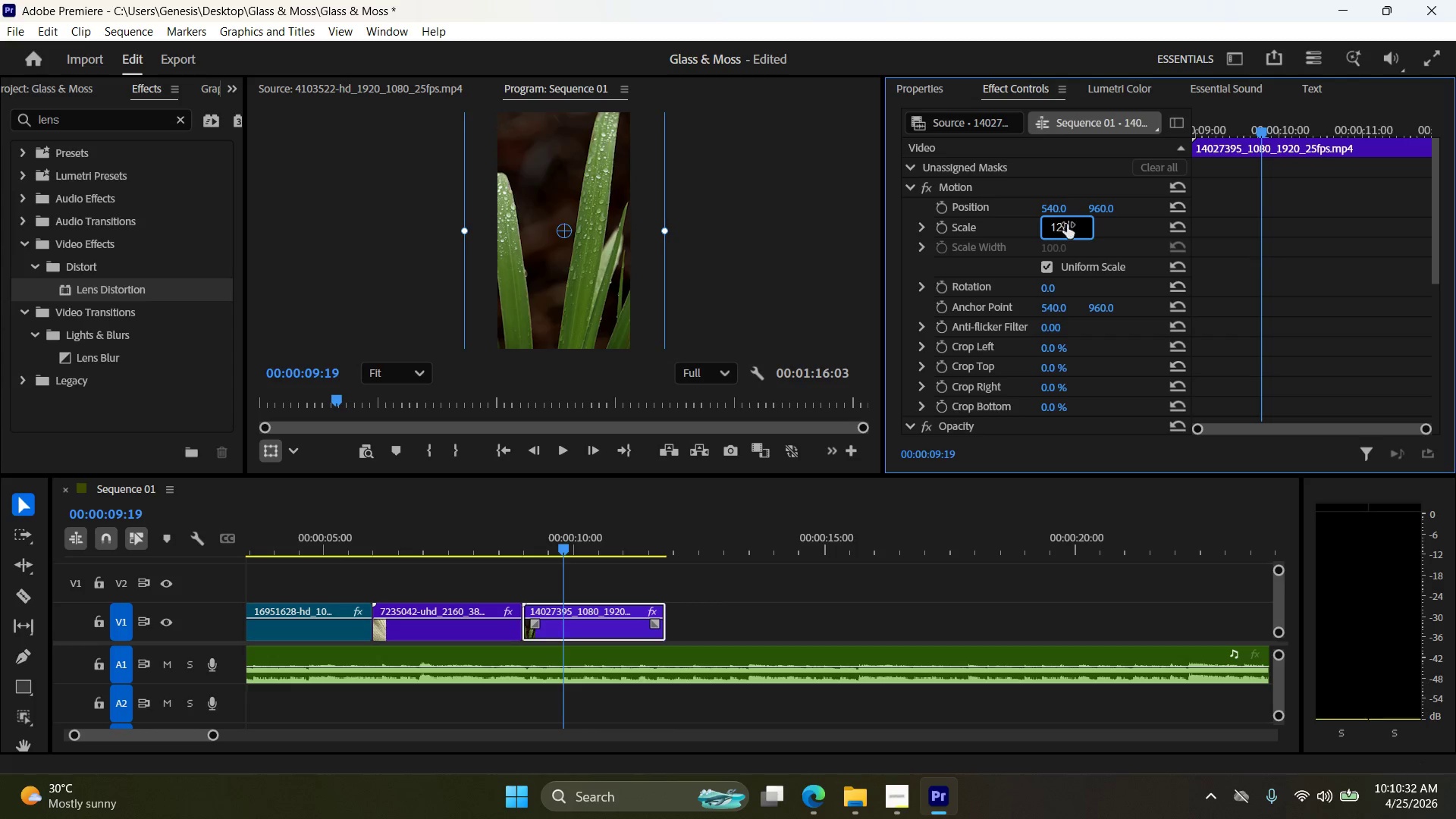 
key(Enter)
 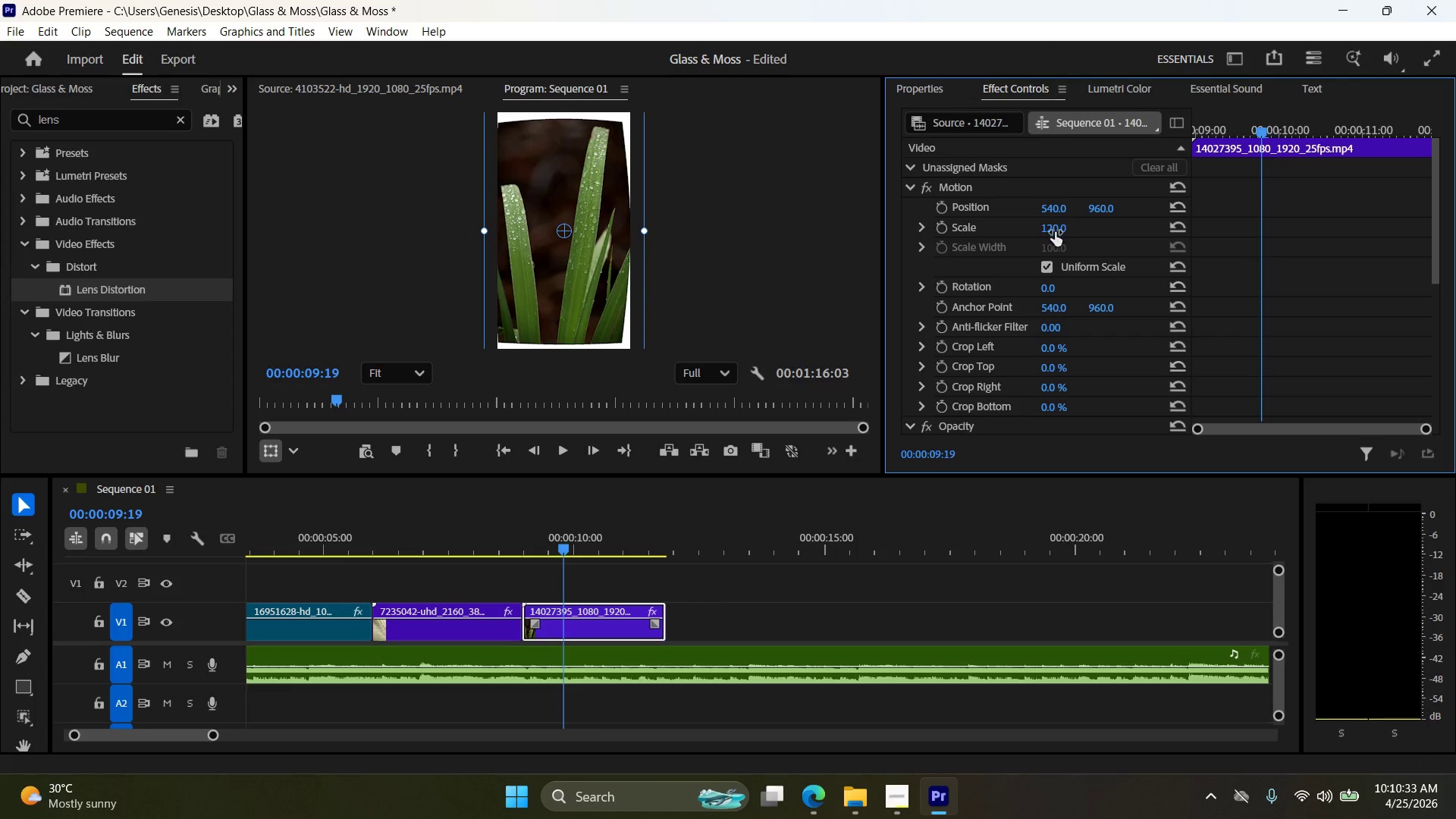 
double_click([1067, 224])
 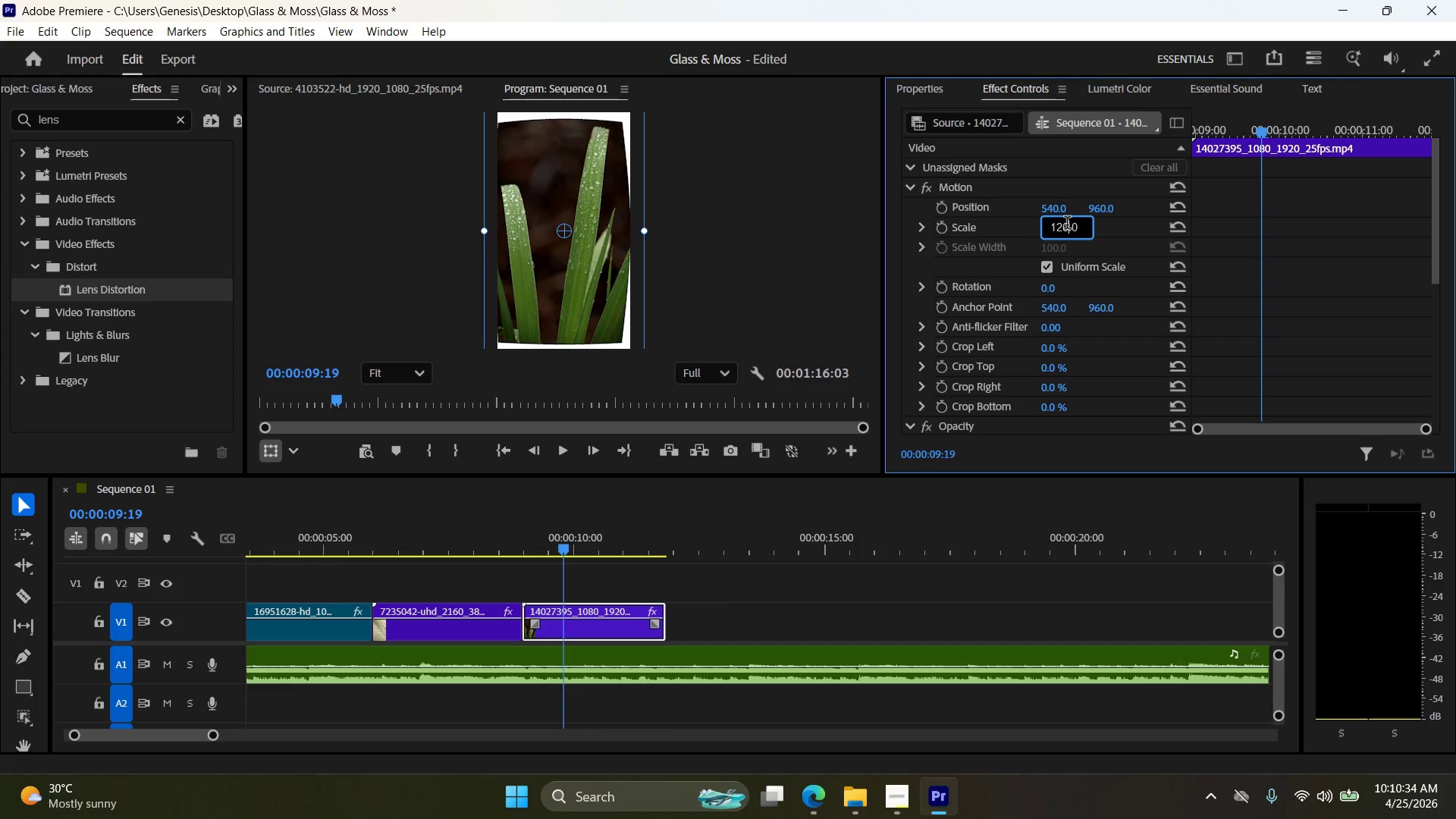 
triple_click([1067, 224])
 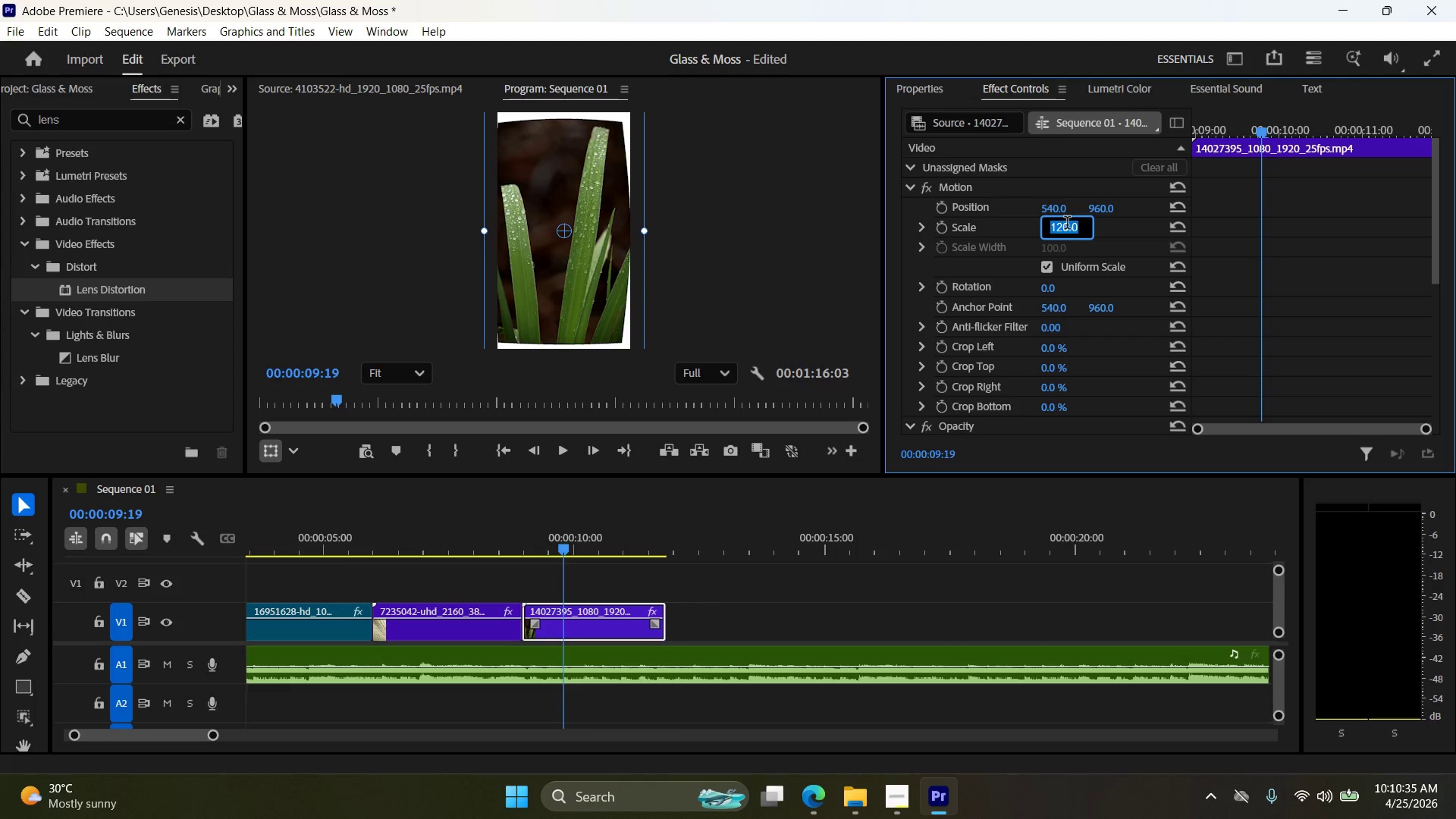 
type(140)
 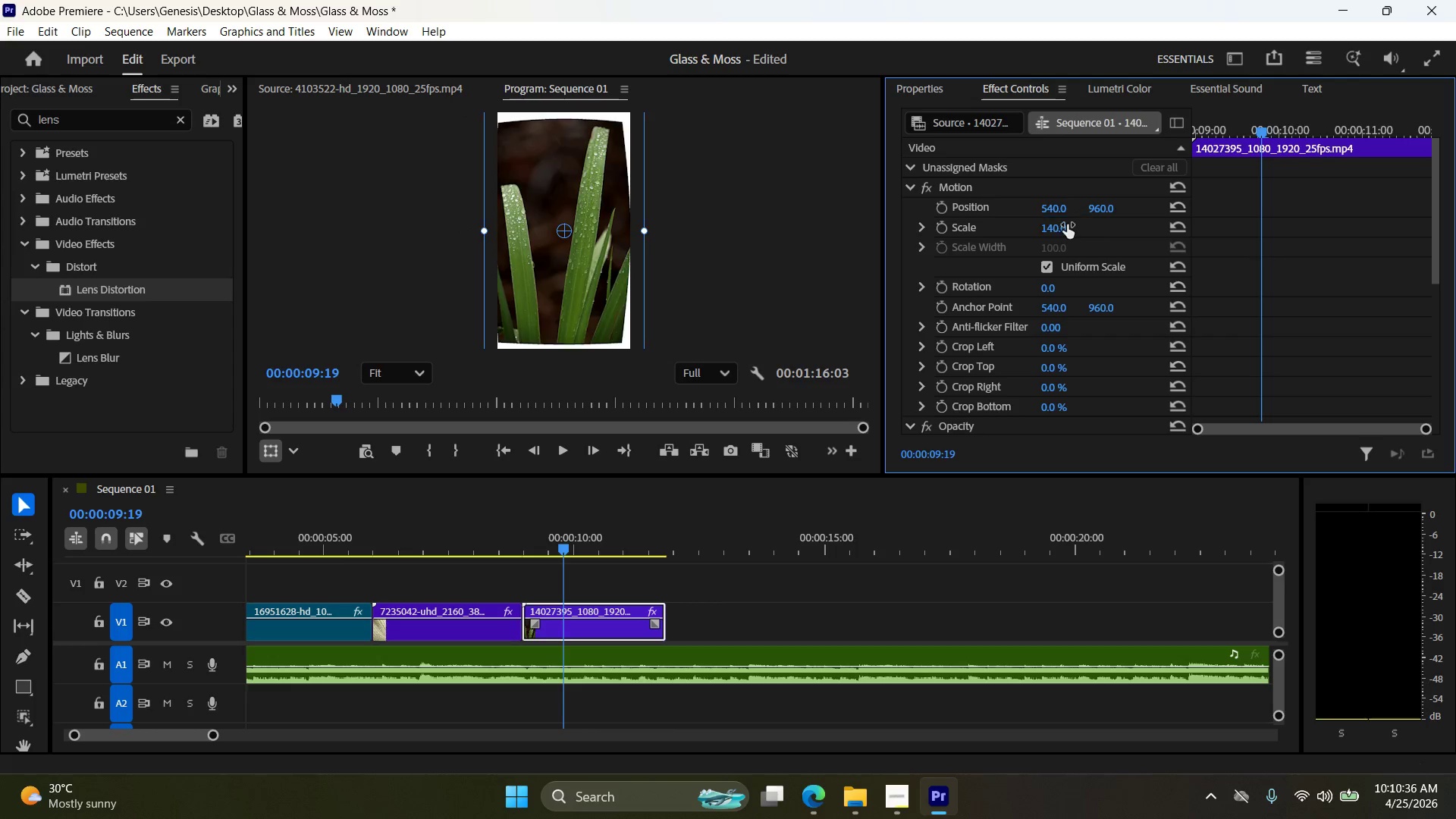 
key(Enter)
 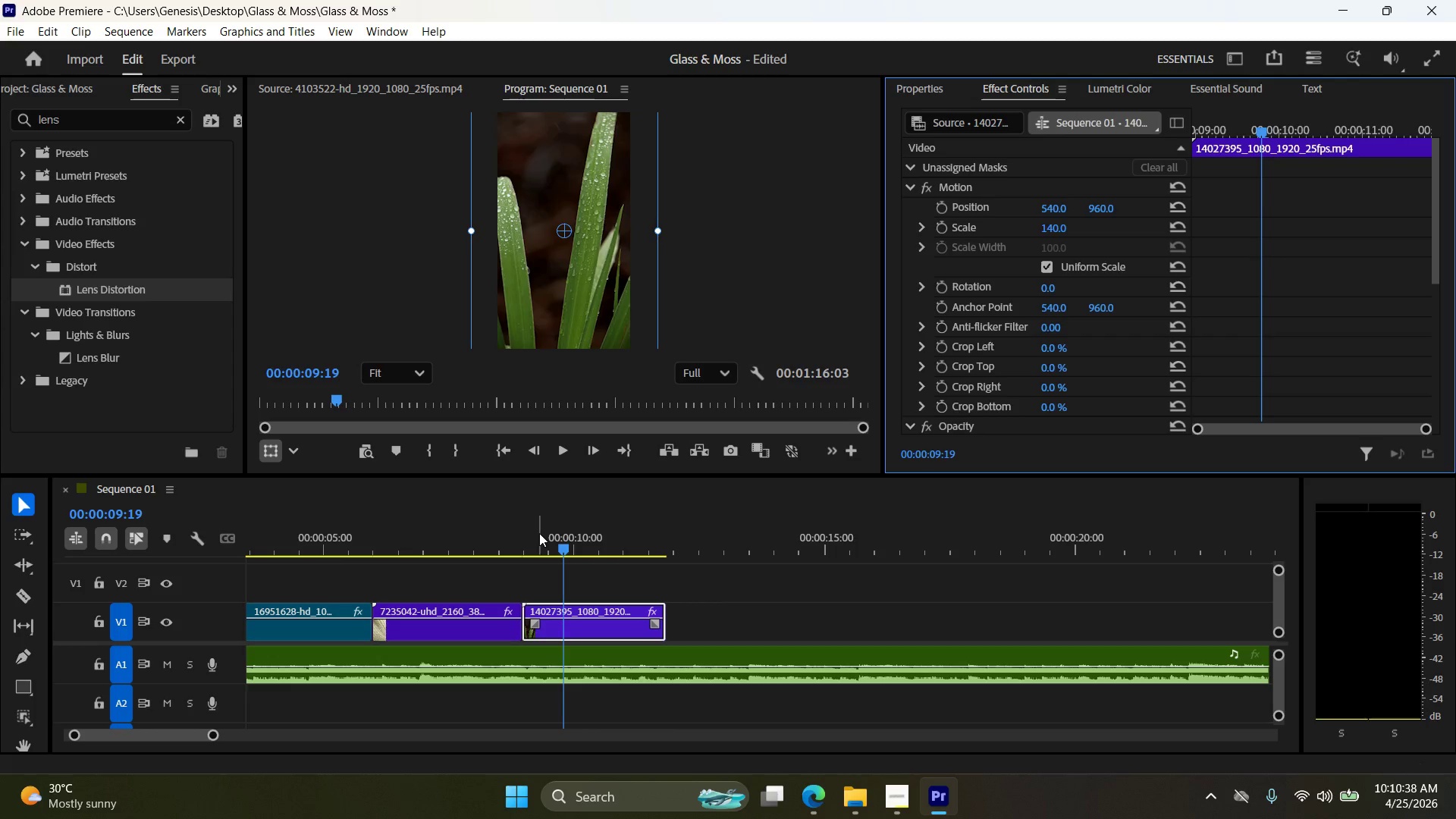 
left_click_drag(start_coordinate=[566, 551], to_coordinate=[510, 548])
 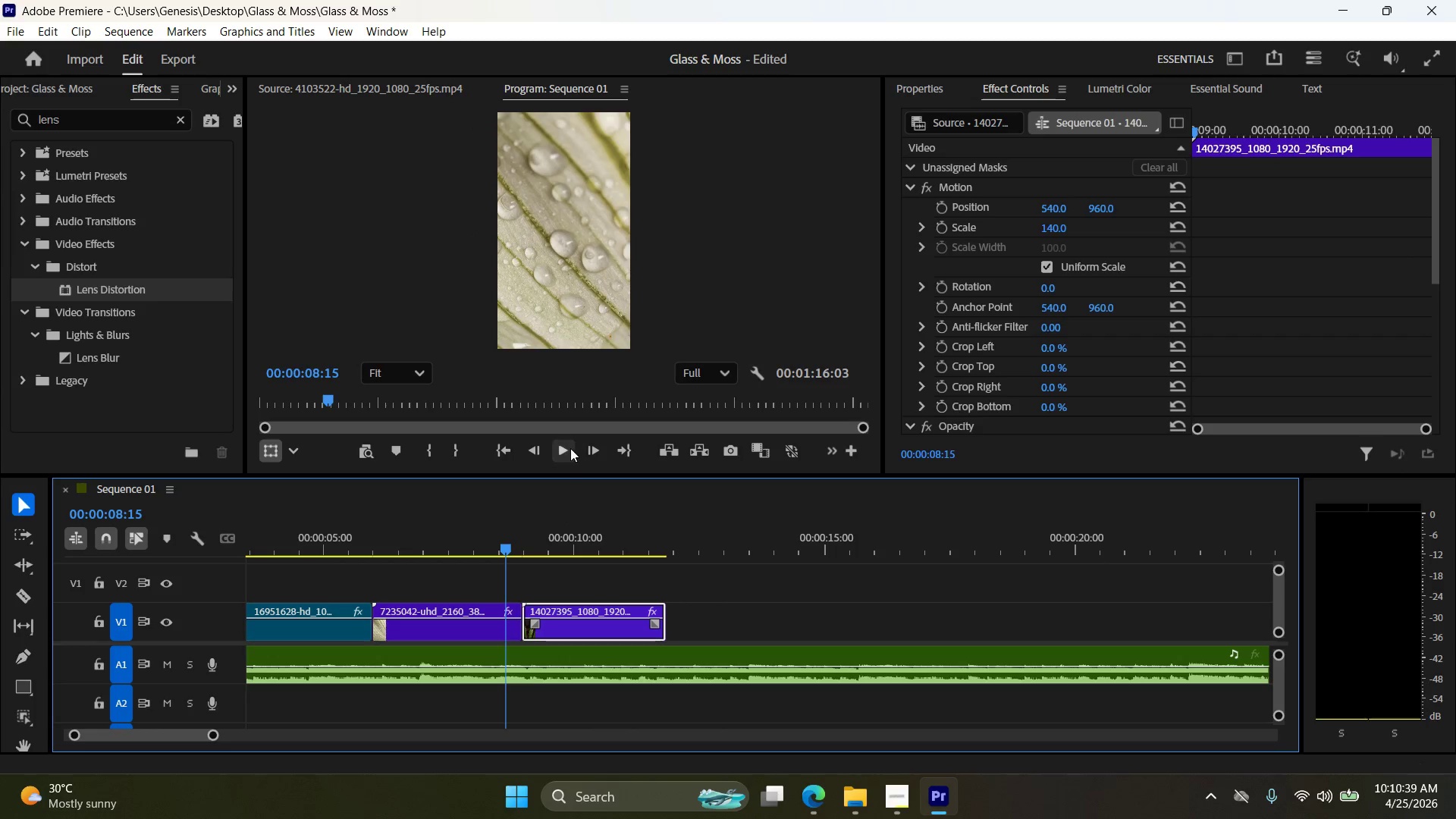 
left_click([566, 447])
 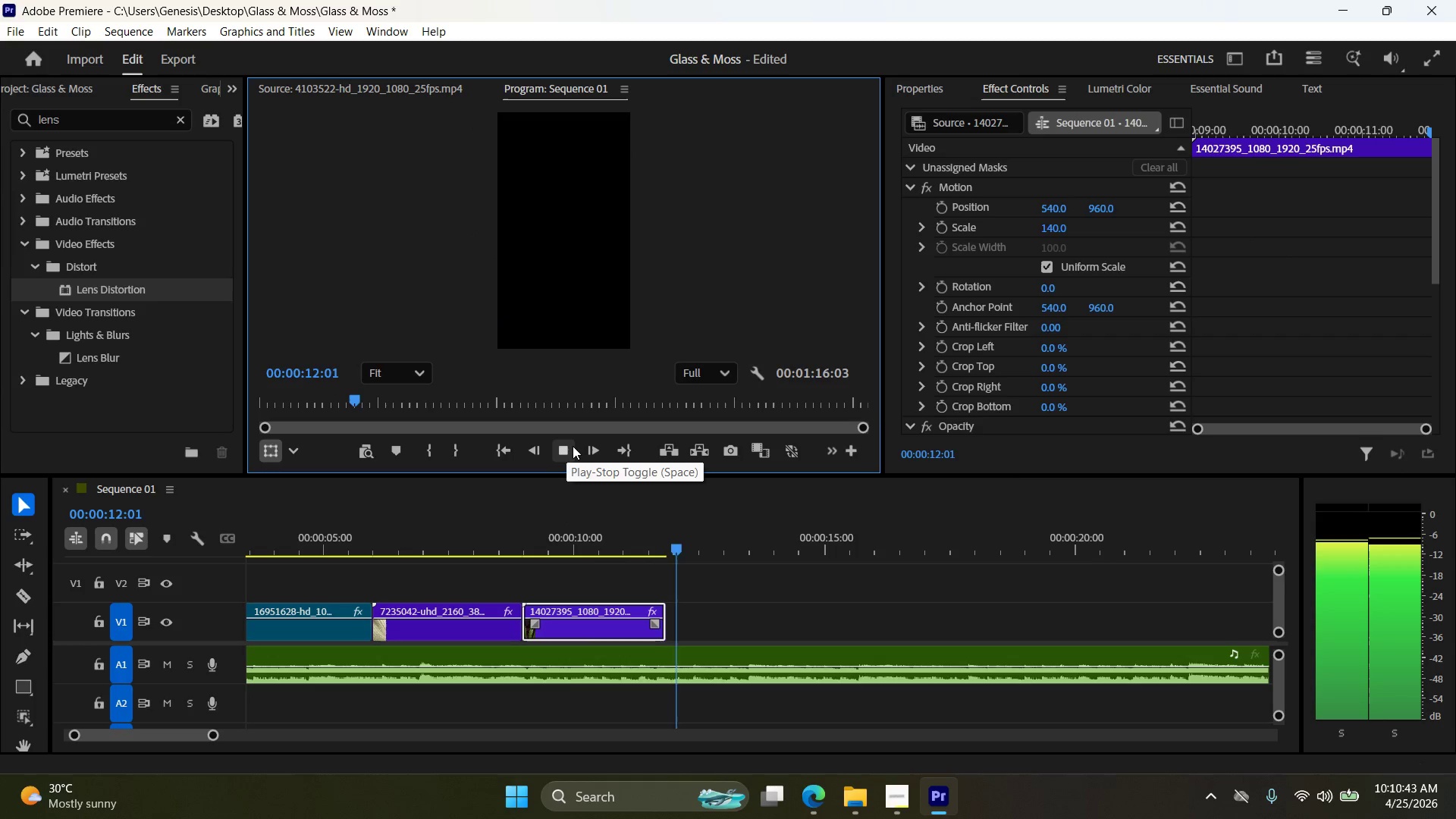 
left_click([555, 450])
 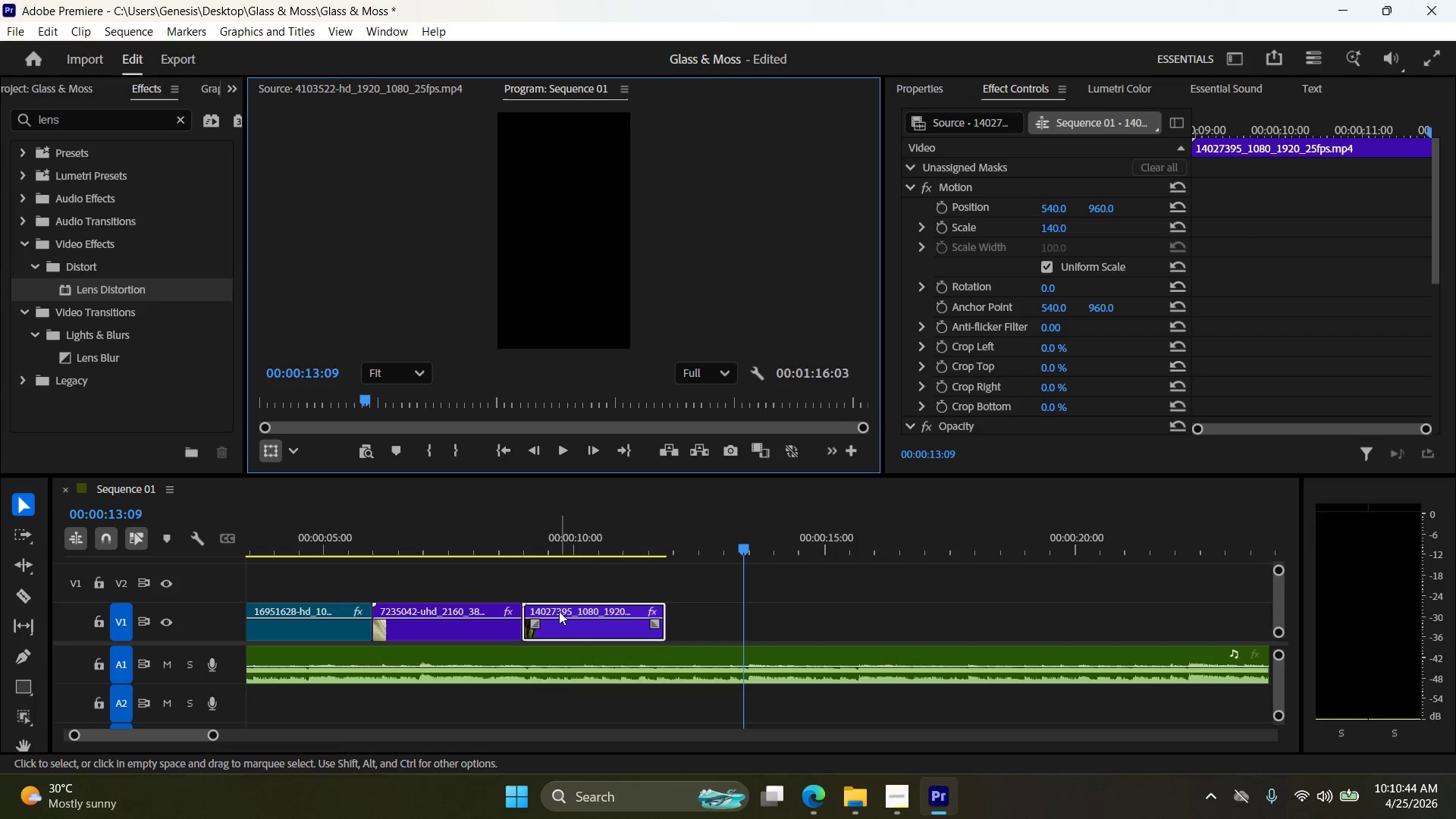 
left_click([564, 614])
 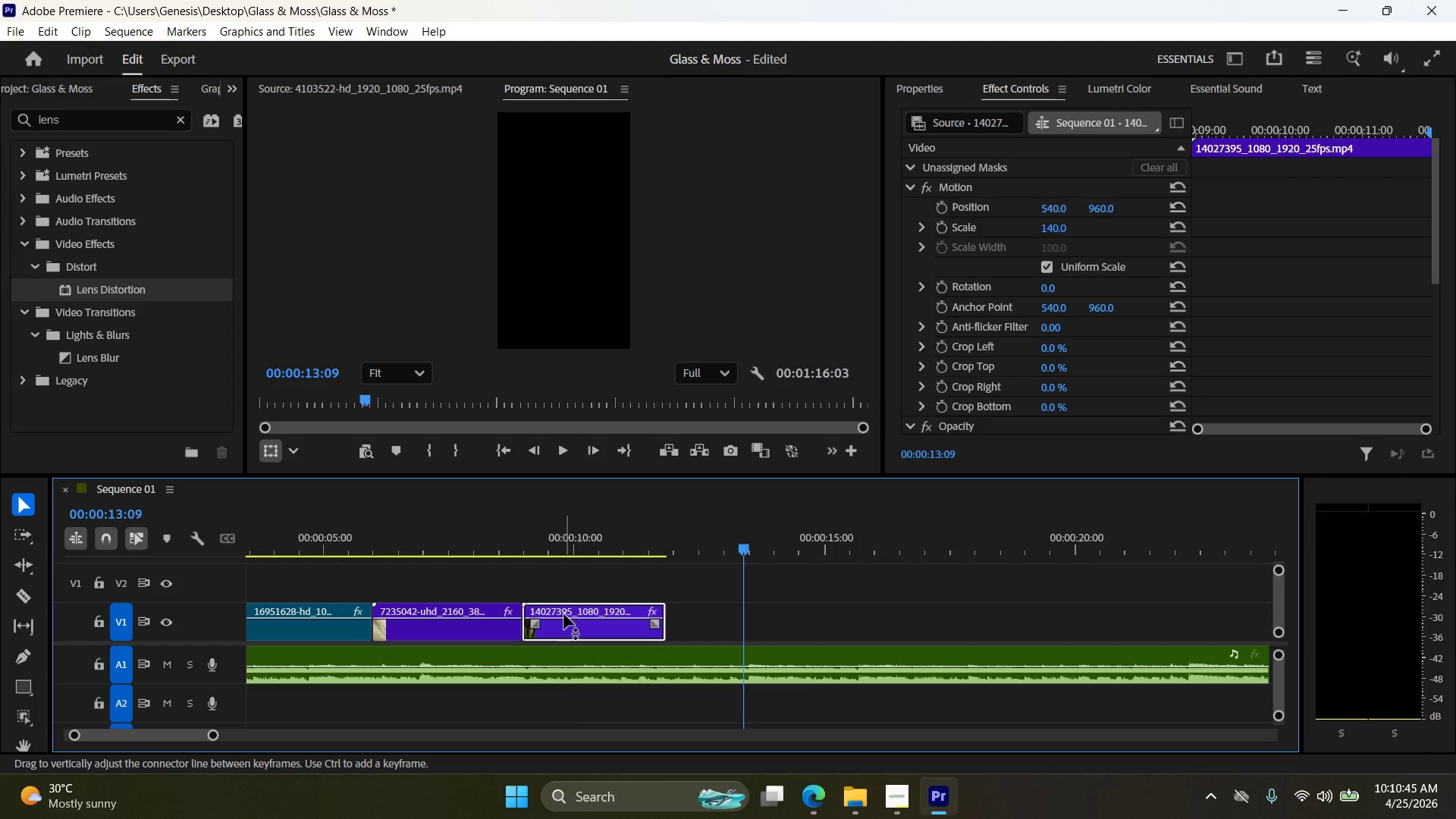 
key(Delete)